 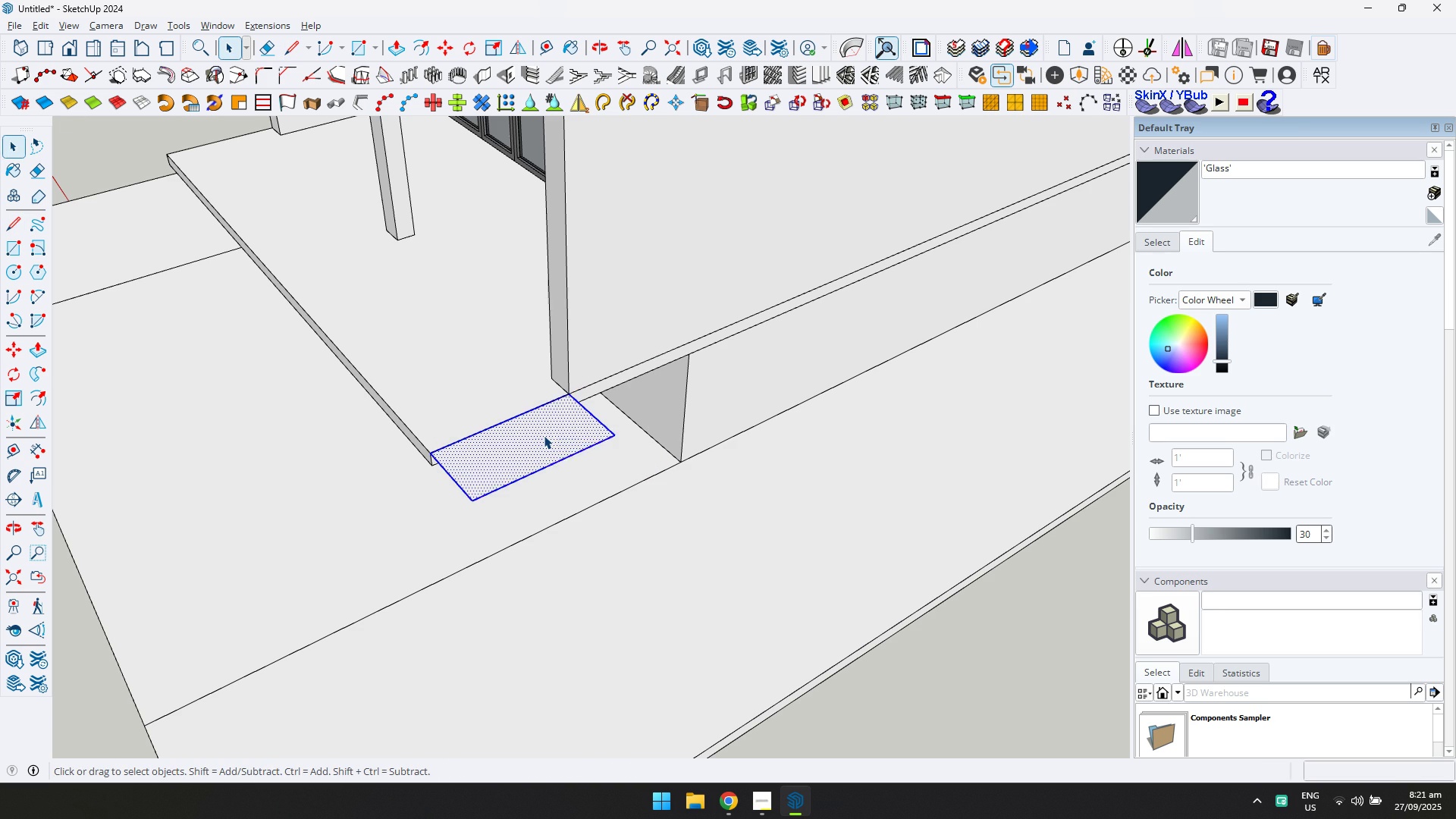 
triple_click([544, 435])
 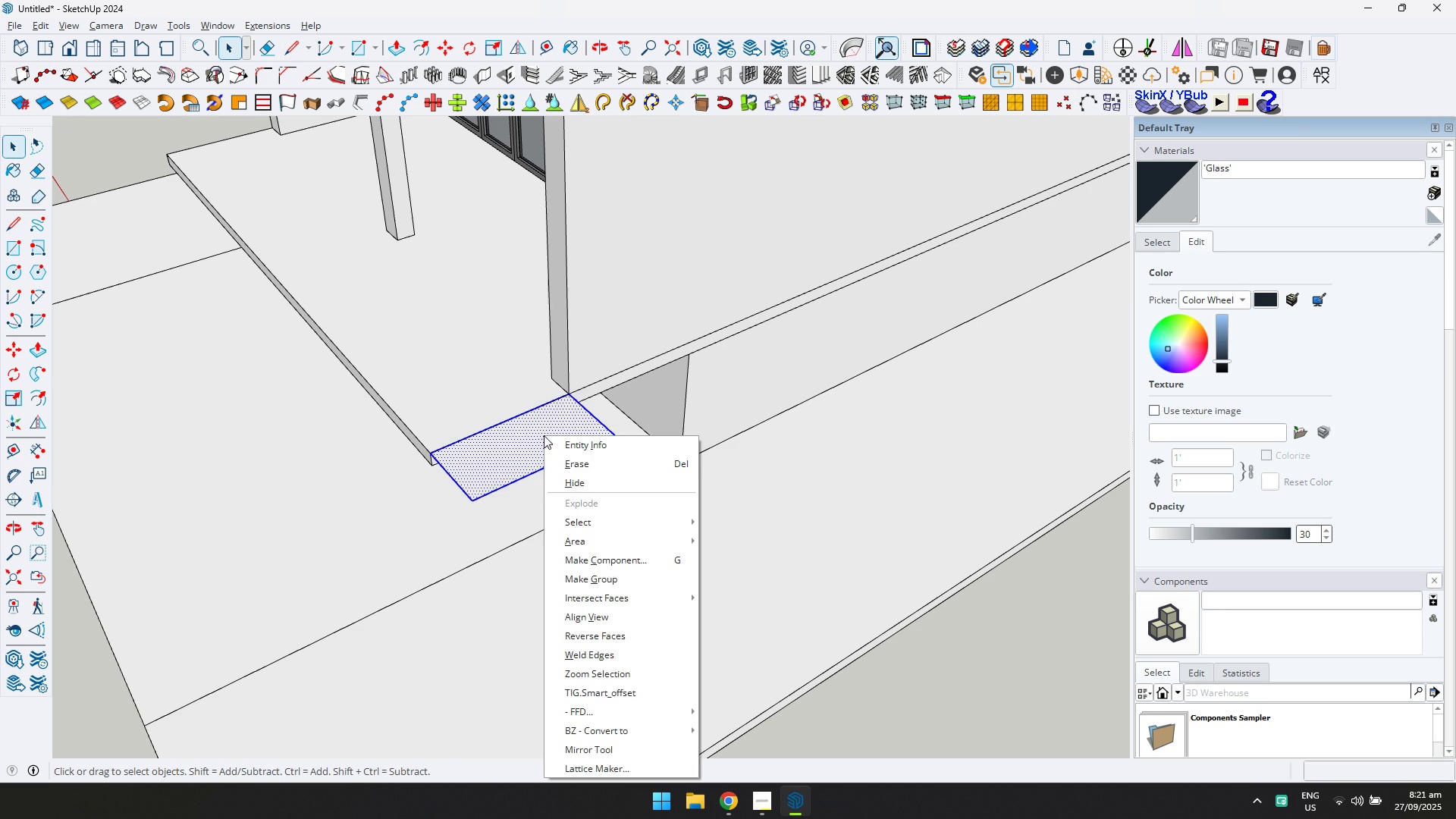 
right_click([544, 435])
 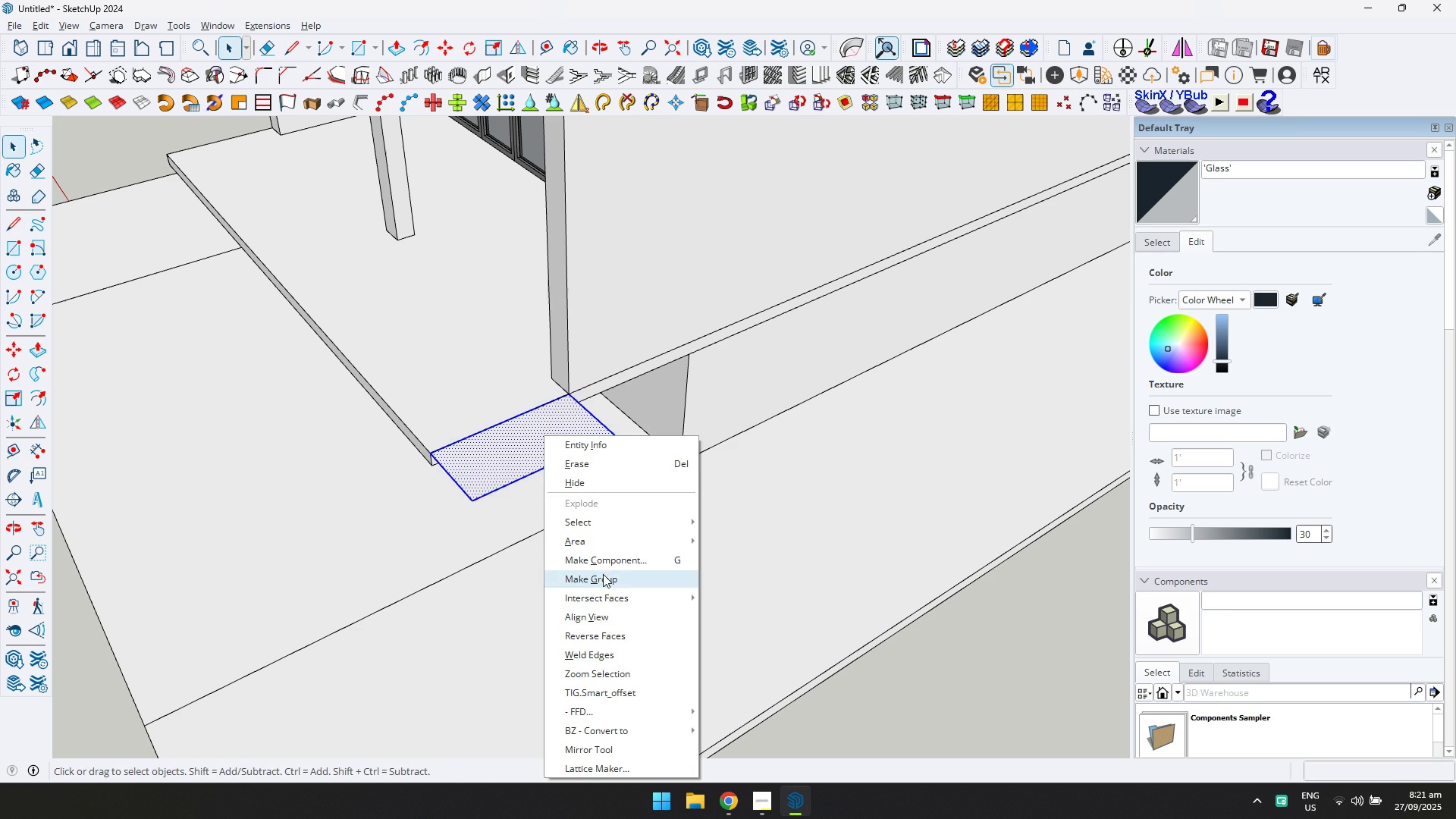 
left_click([603, 574])
 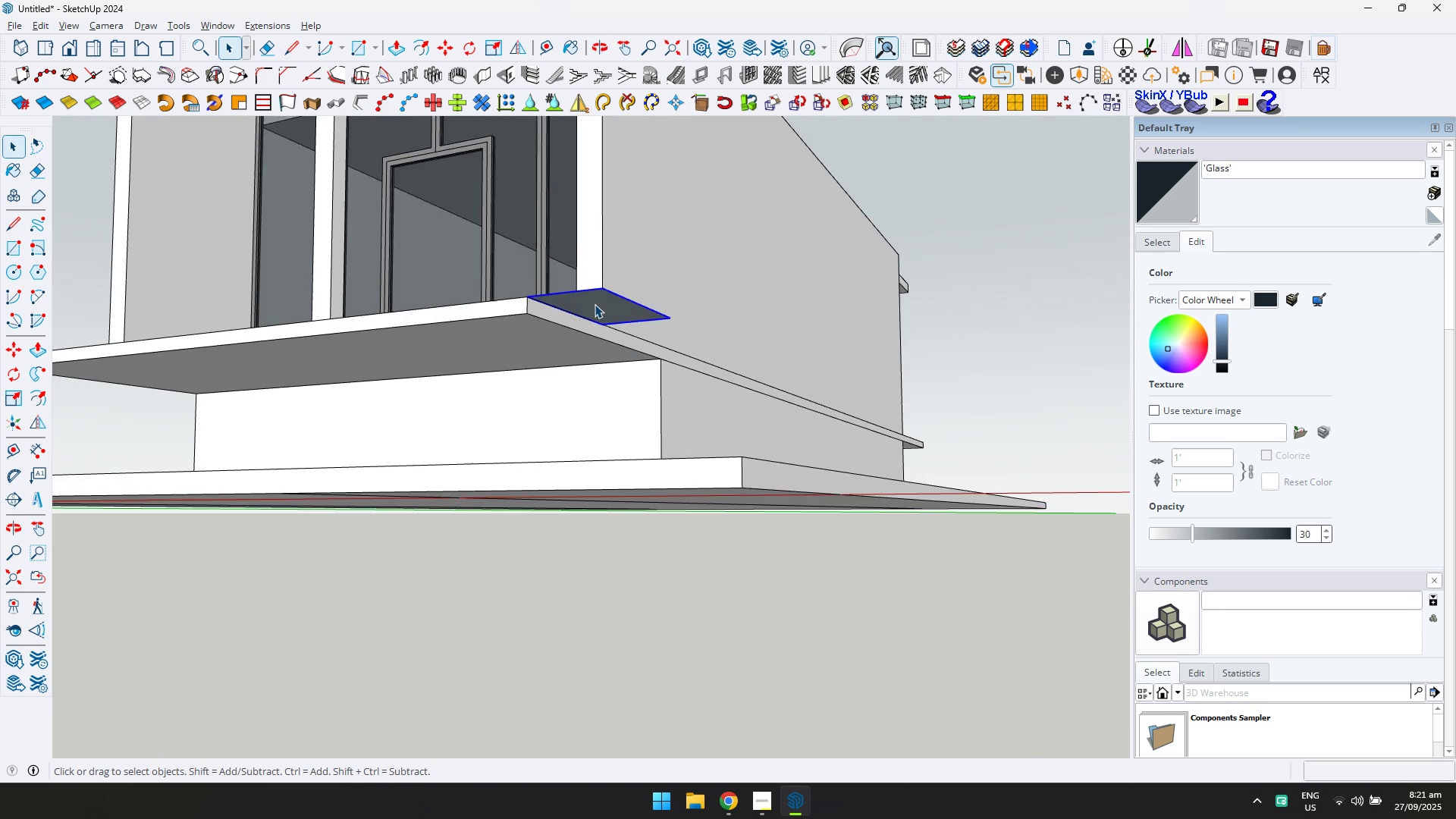 
double_click([595, 304])
 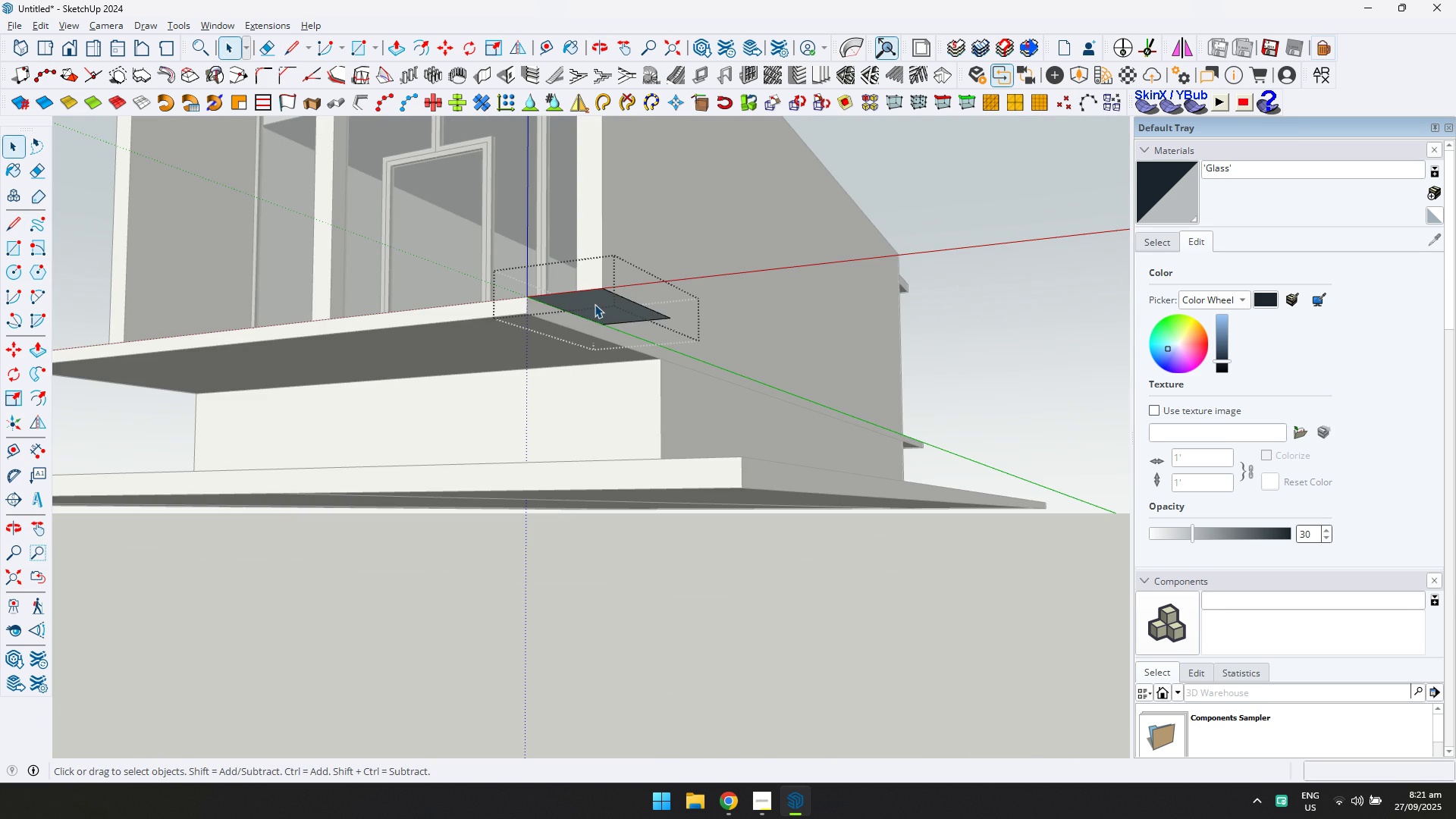 
key(P)
 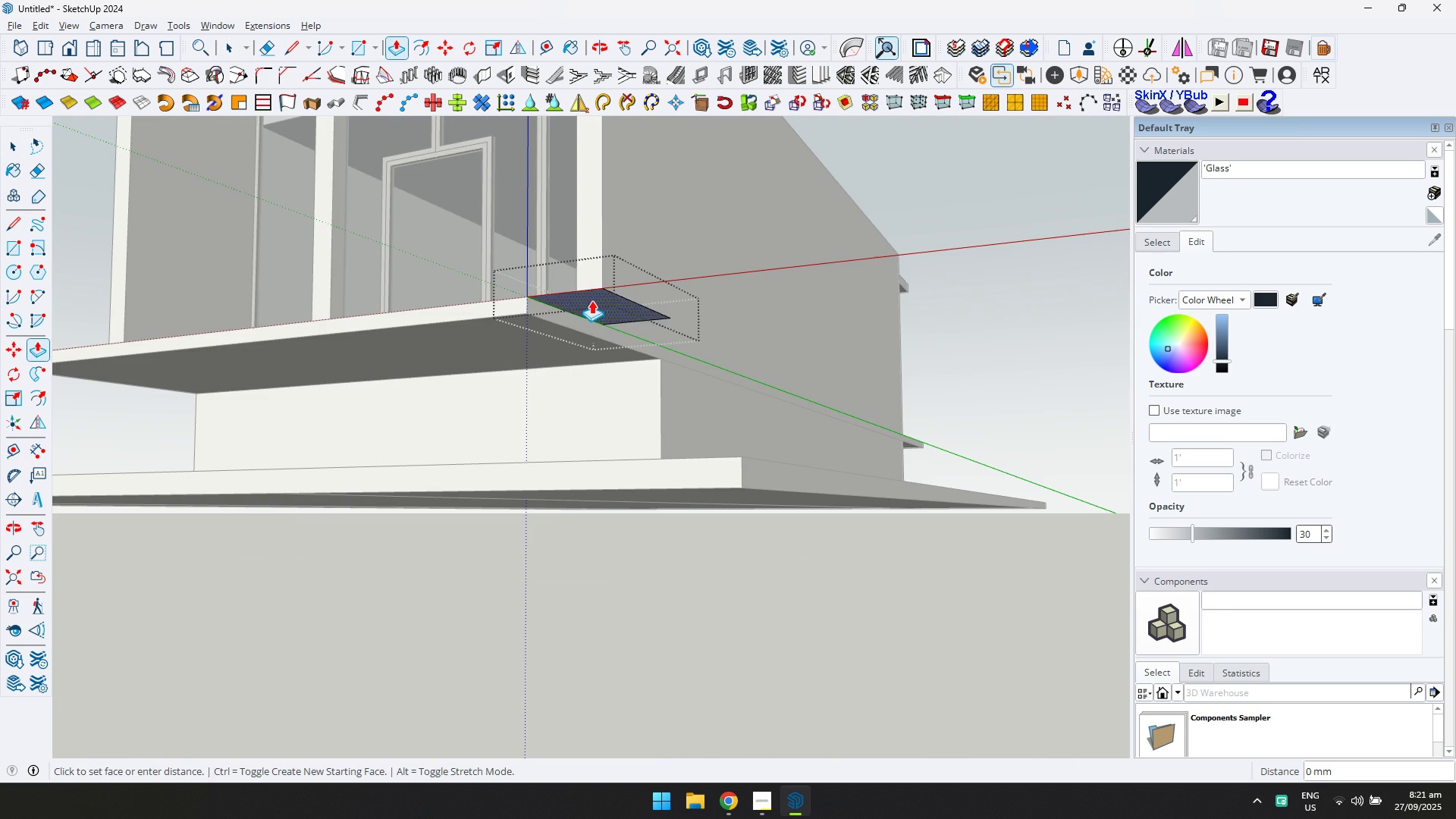 
triple_click([595, 299])
 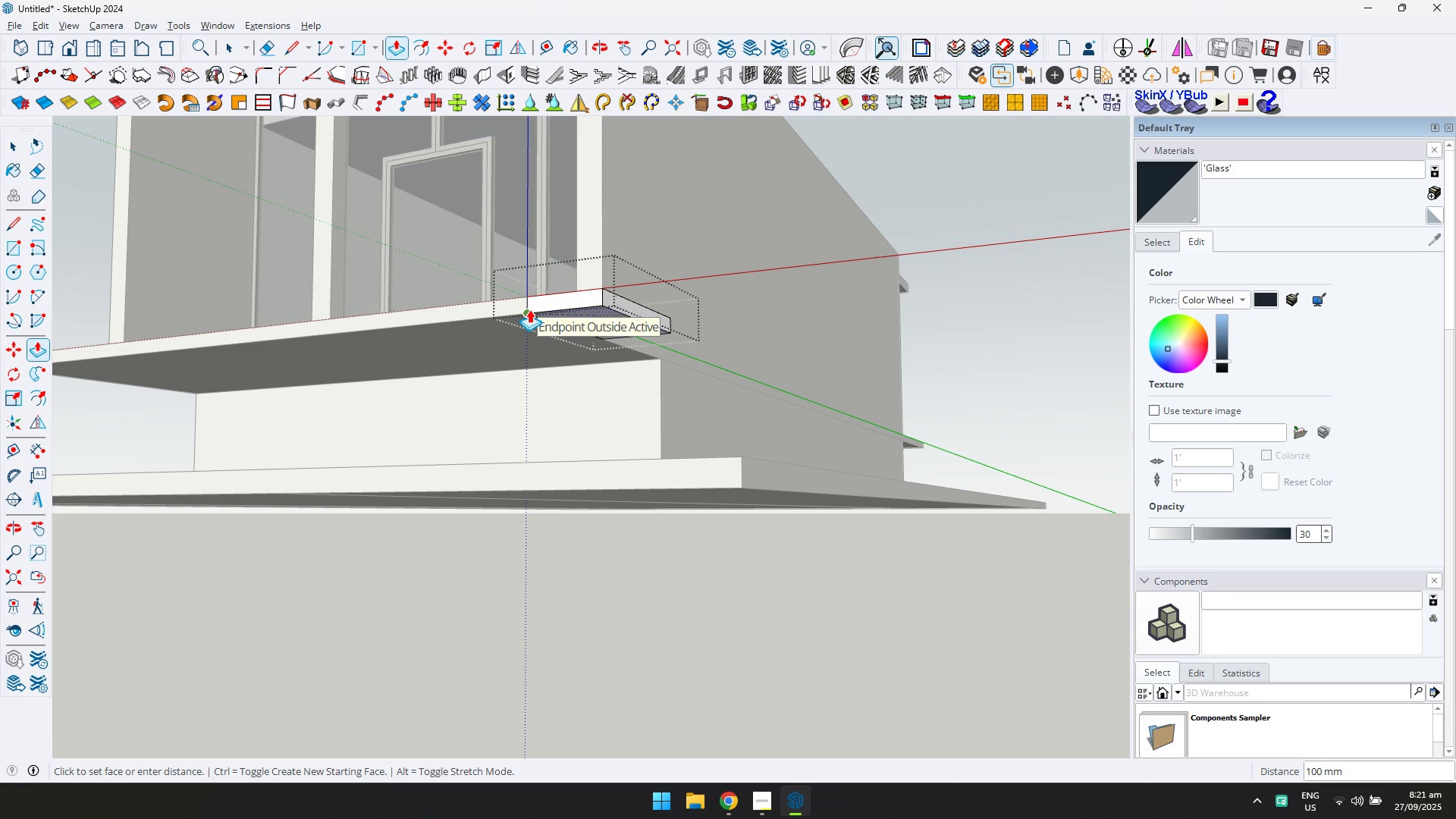 
left_click([529, 309])
 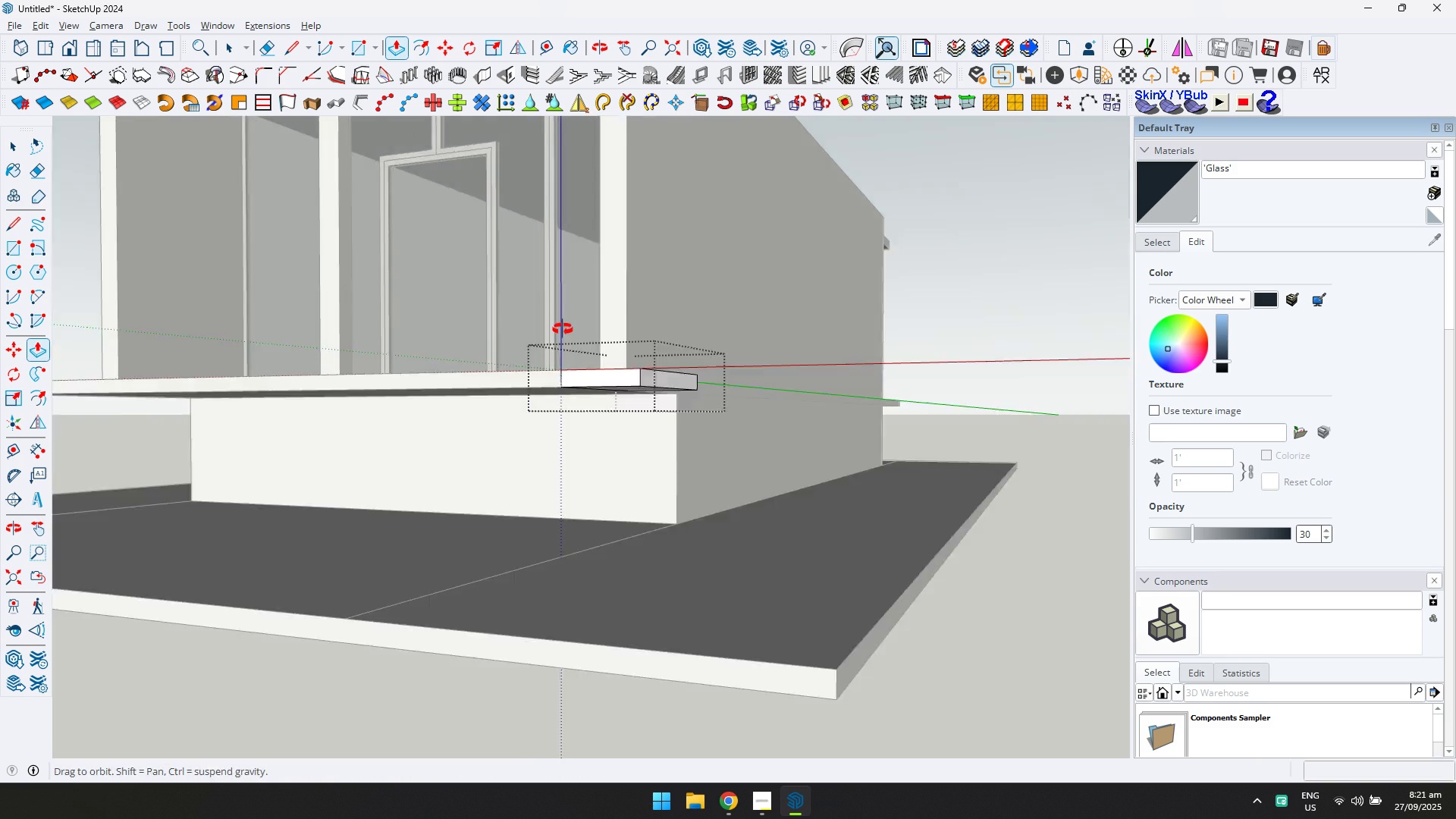 
scroll: coordinate [597, 422], scroll_direction: down, amount: 1.0
 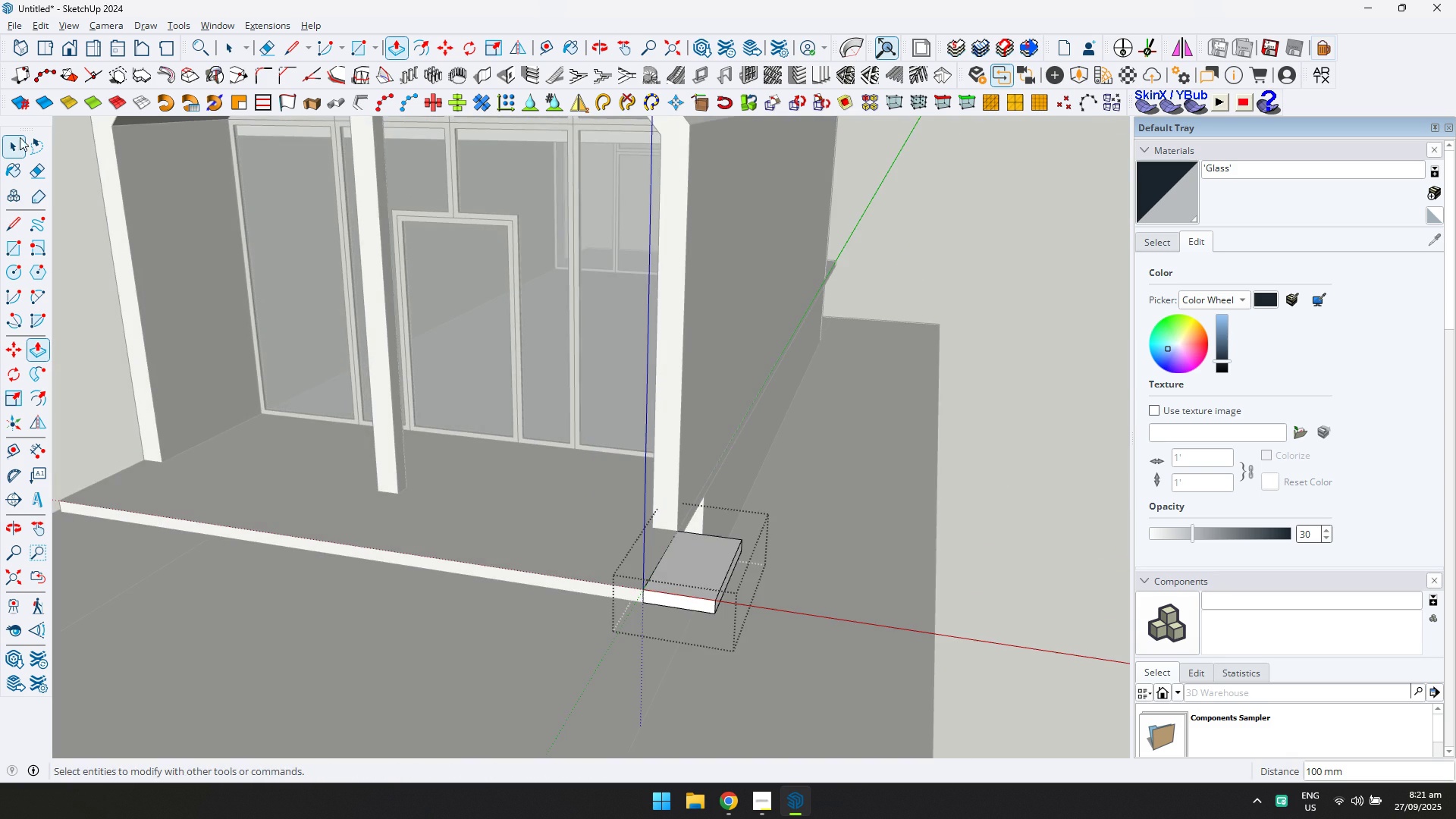 
left_click([20, 140])
 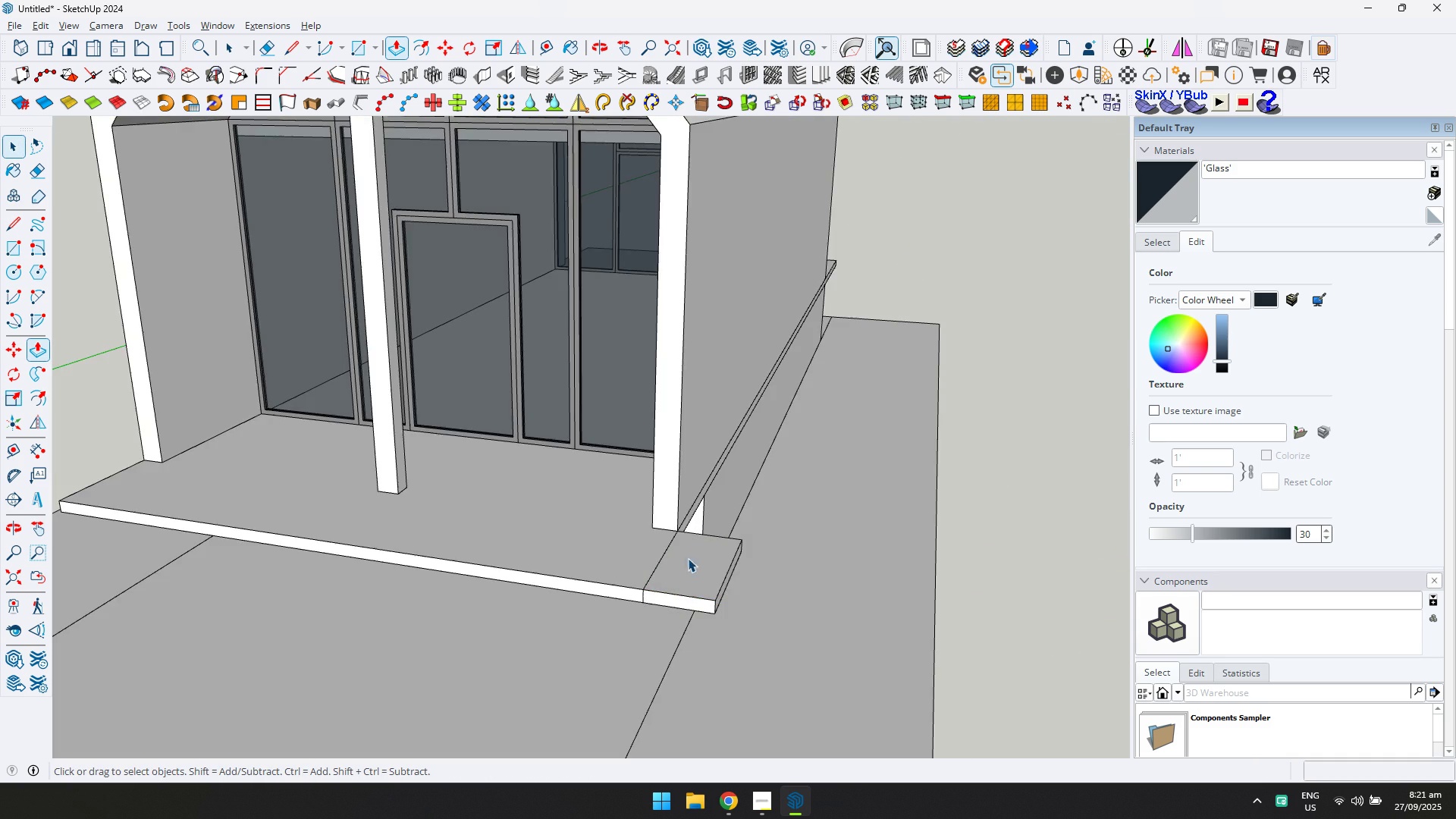 
key(Escape)
 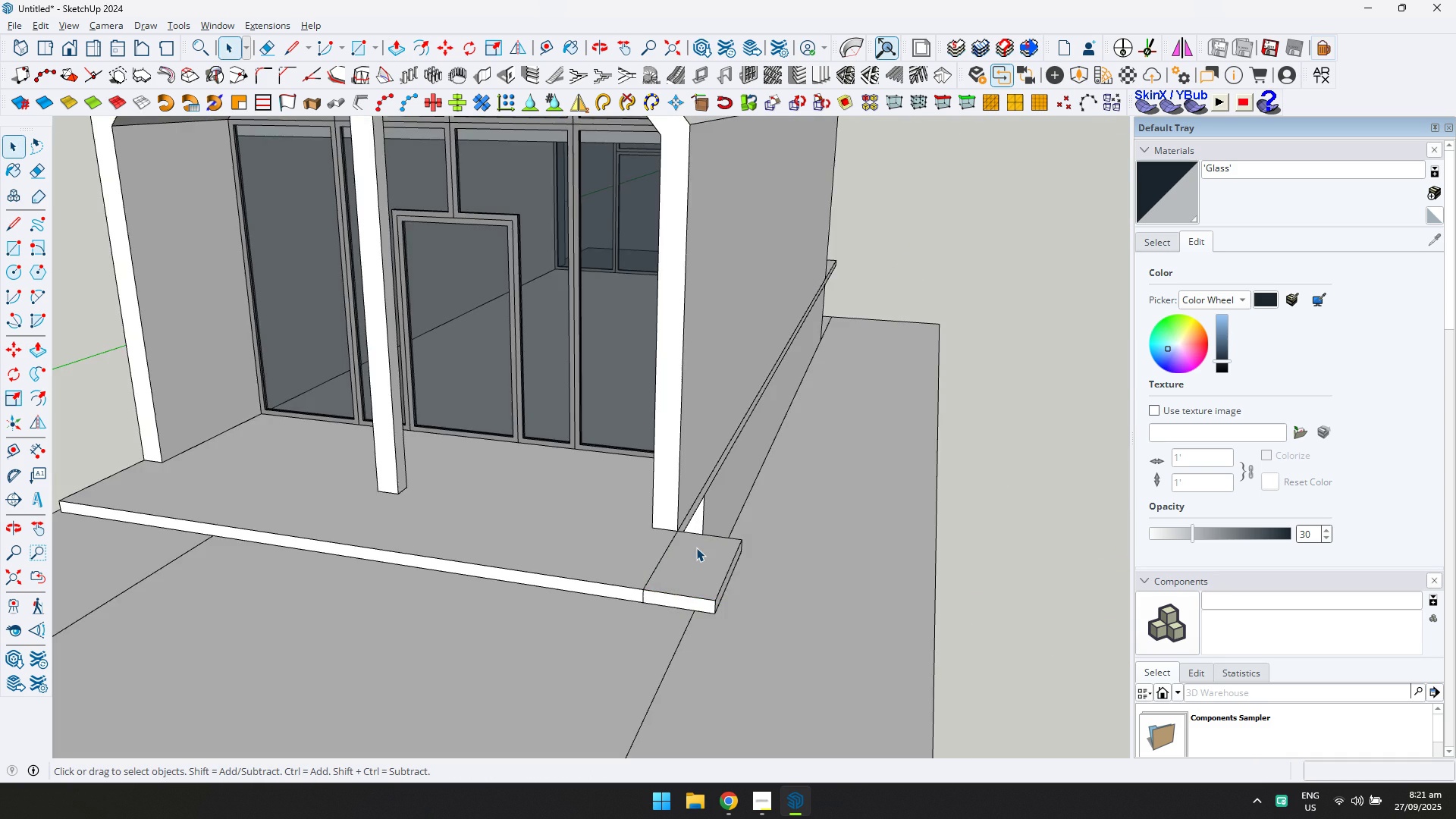 
left_click([696, 548])
 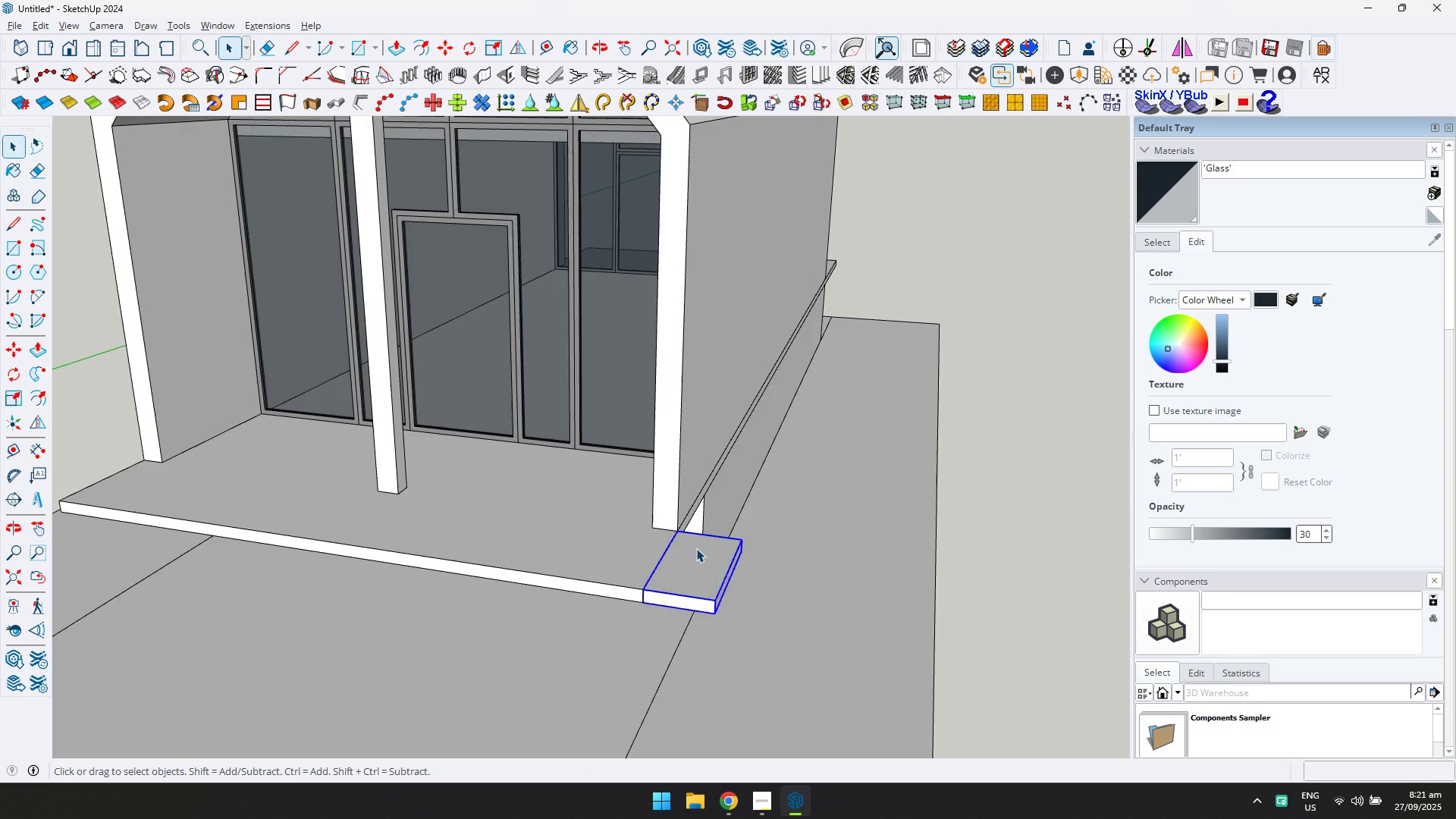 
scroll: coordinate [696, 548], scroll_direction: up, amount: 3.0
 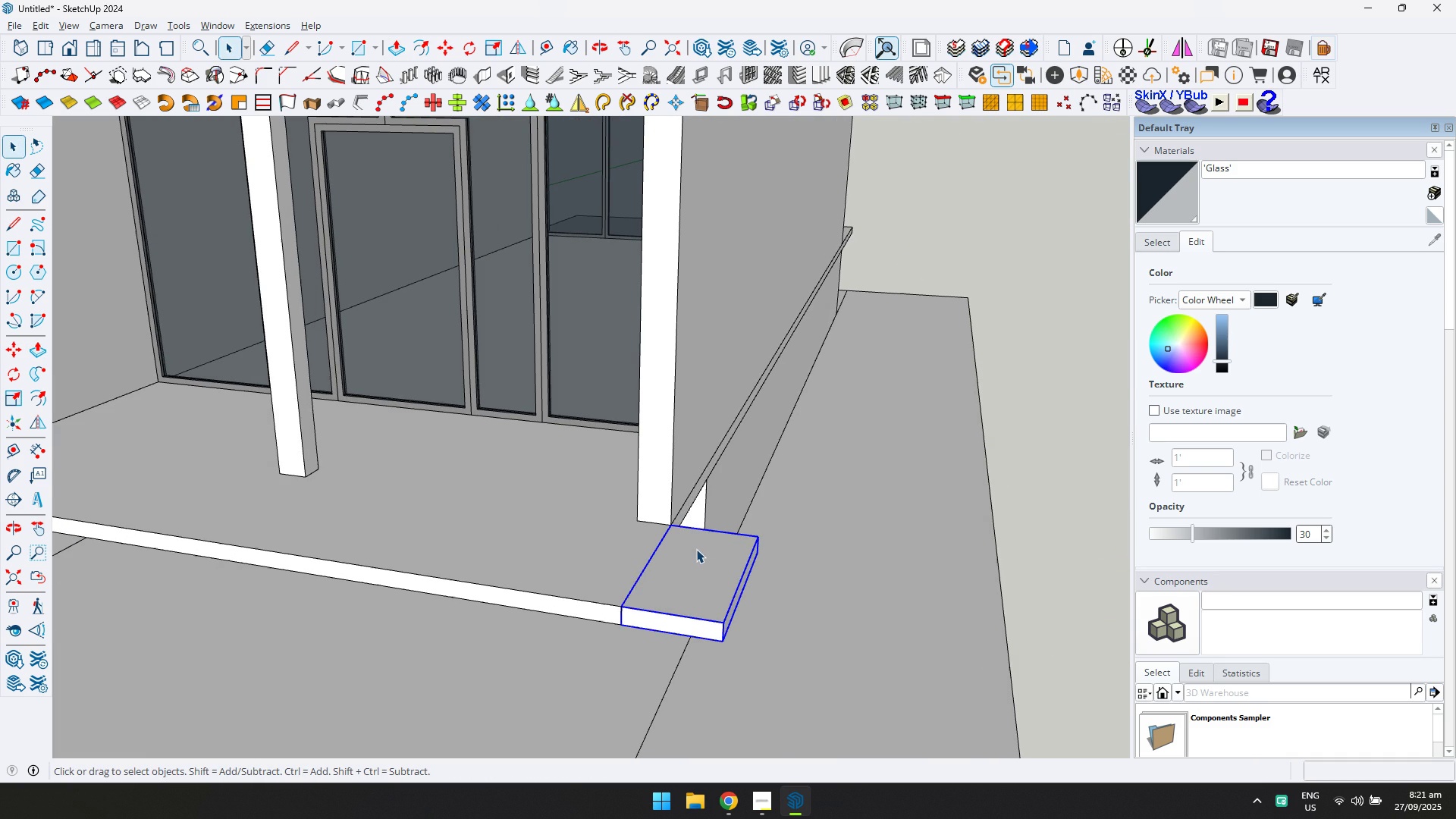 
key(Comma)
 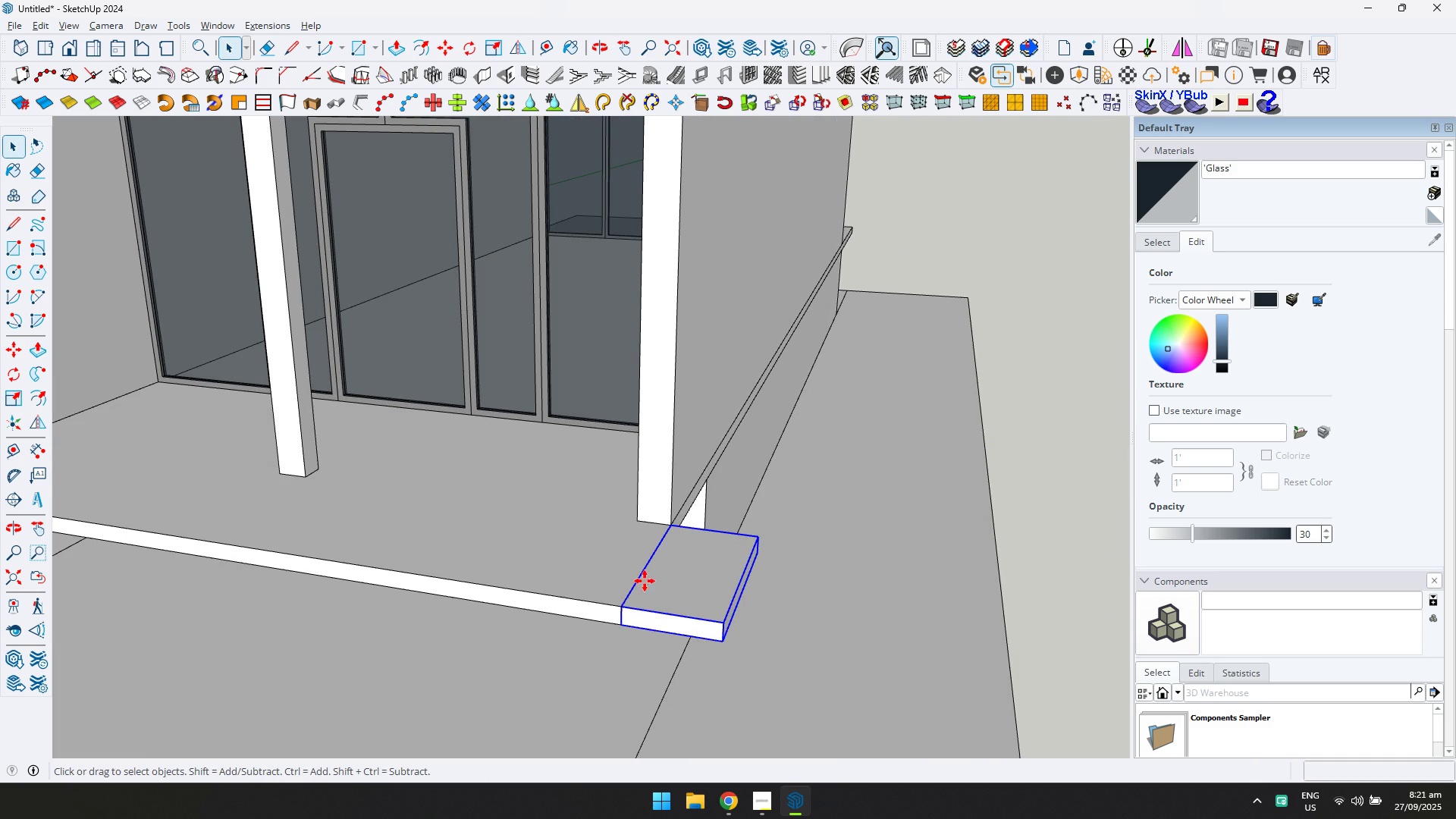 
key(M)
 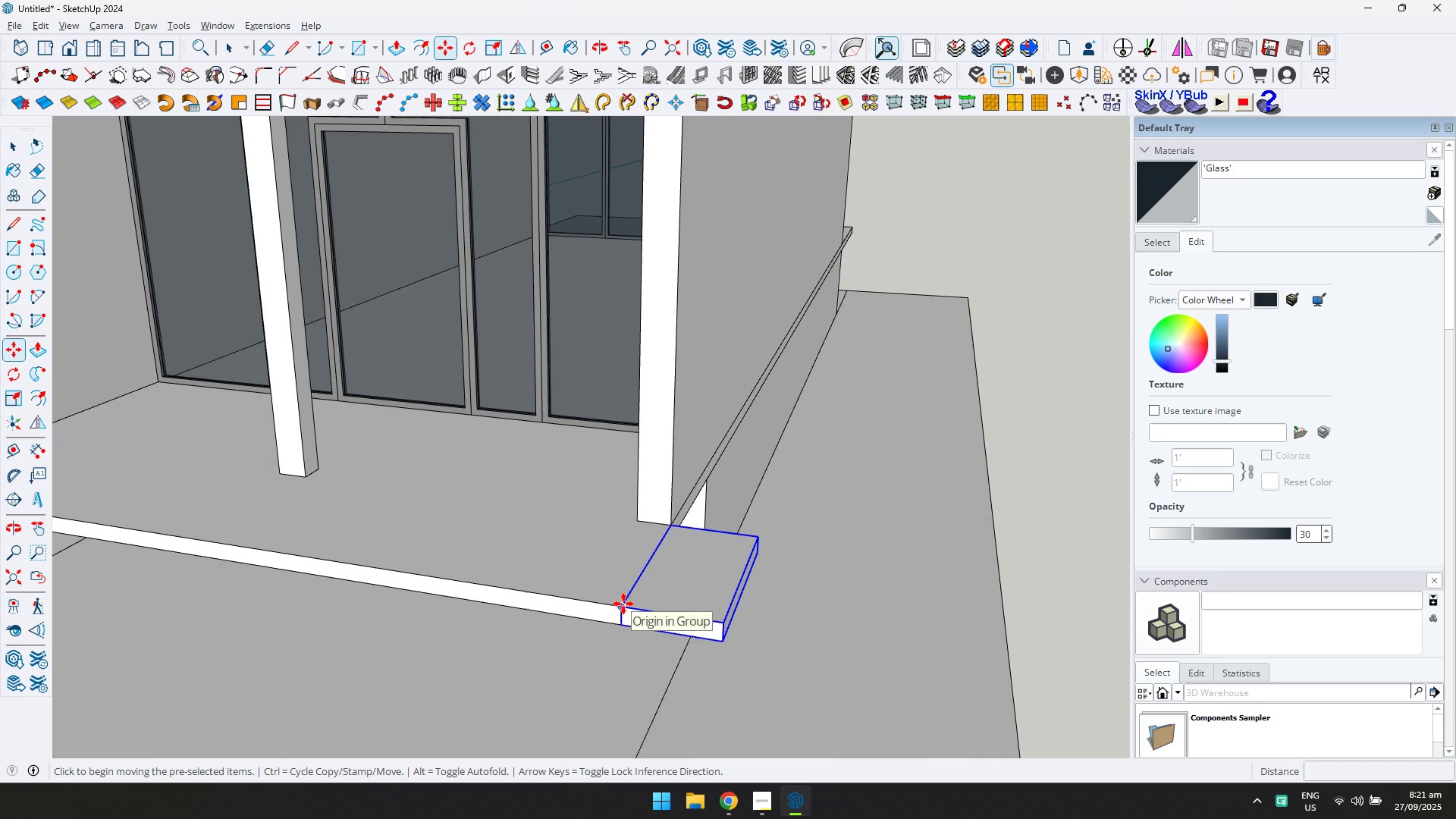 
left_click([623, 604])
 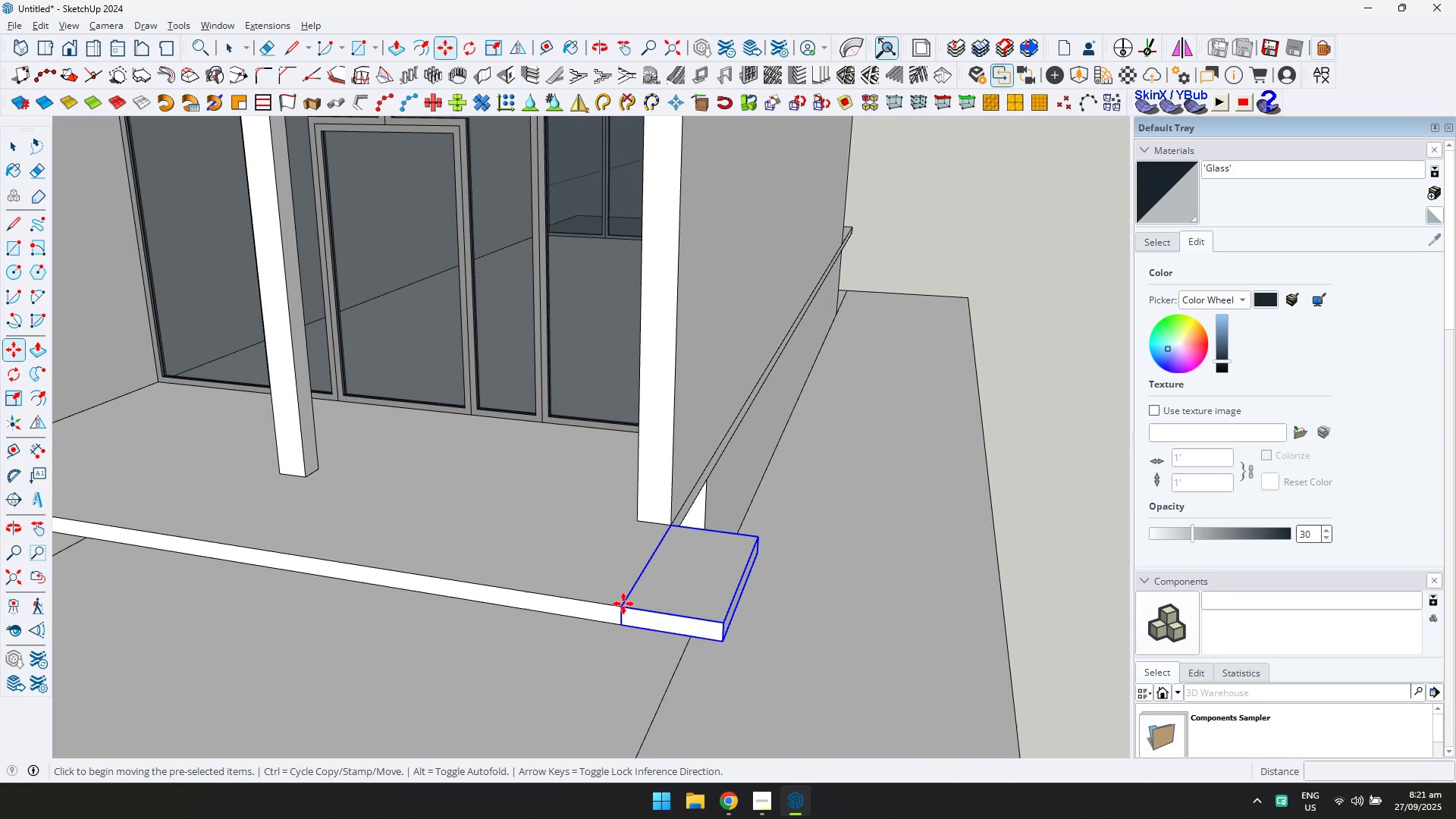 
key(ArrowUp)
 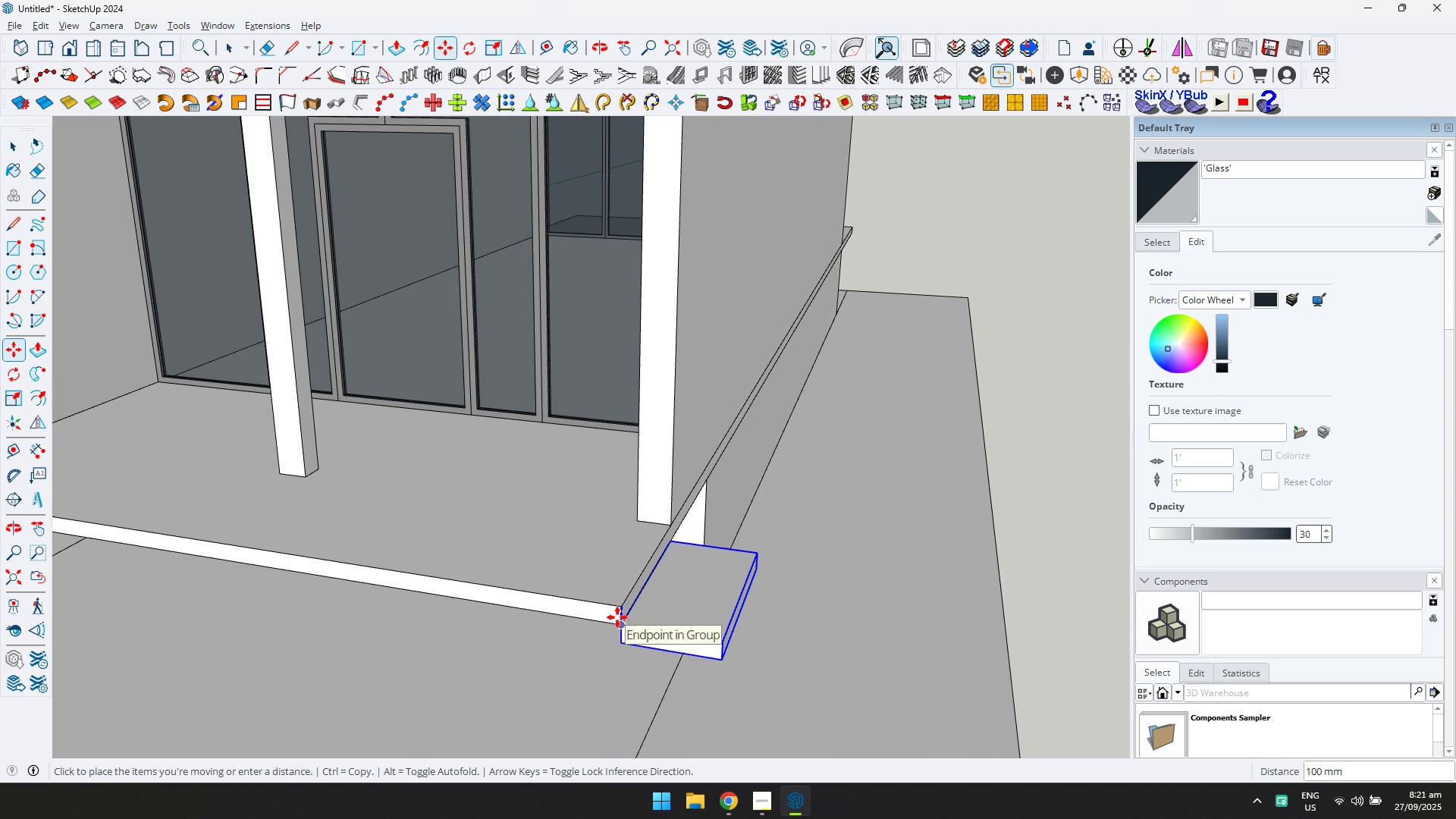 
left_click([617, 617])
 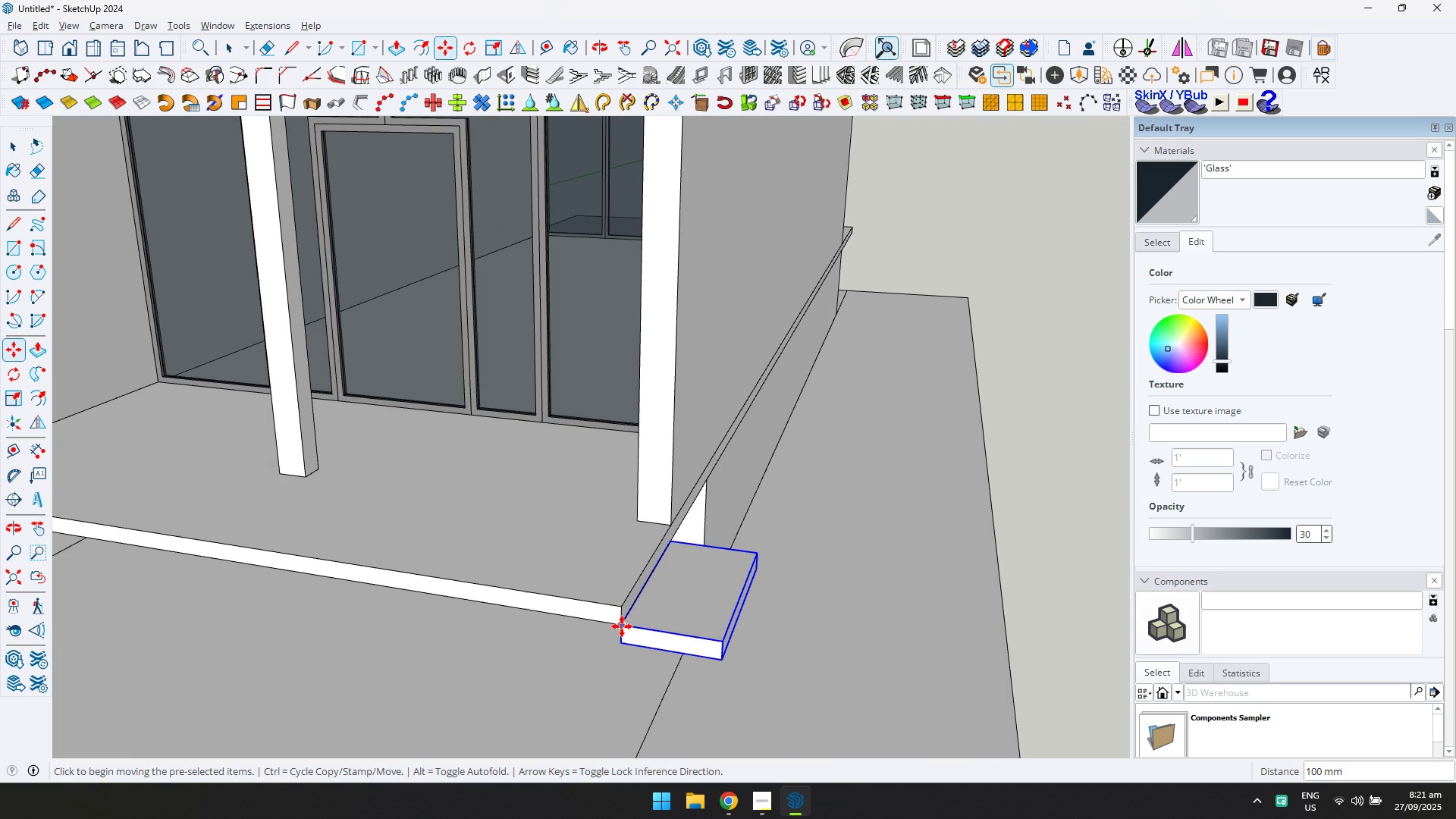 
key(Control+ControlLeft)
 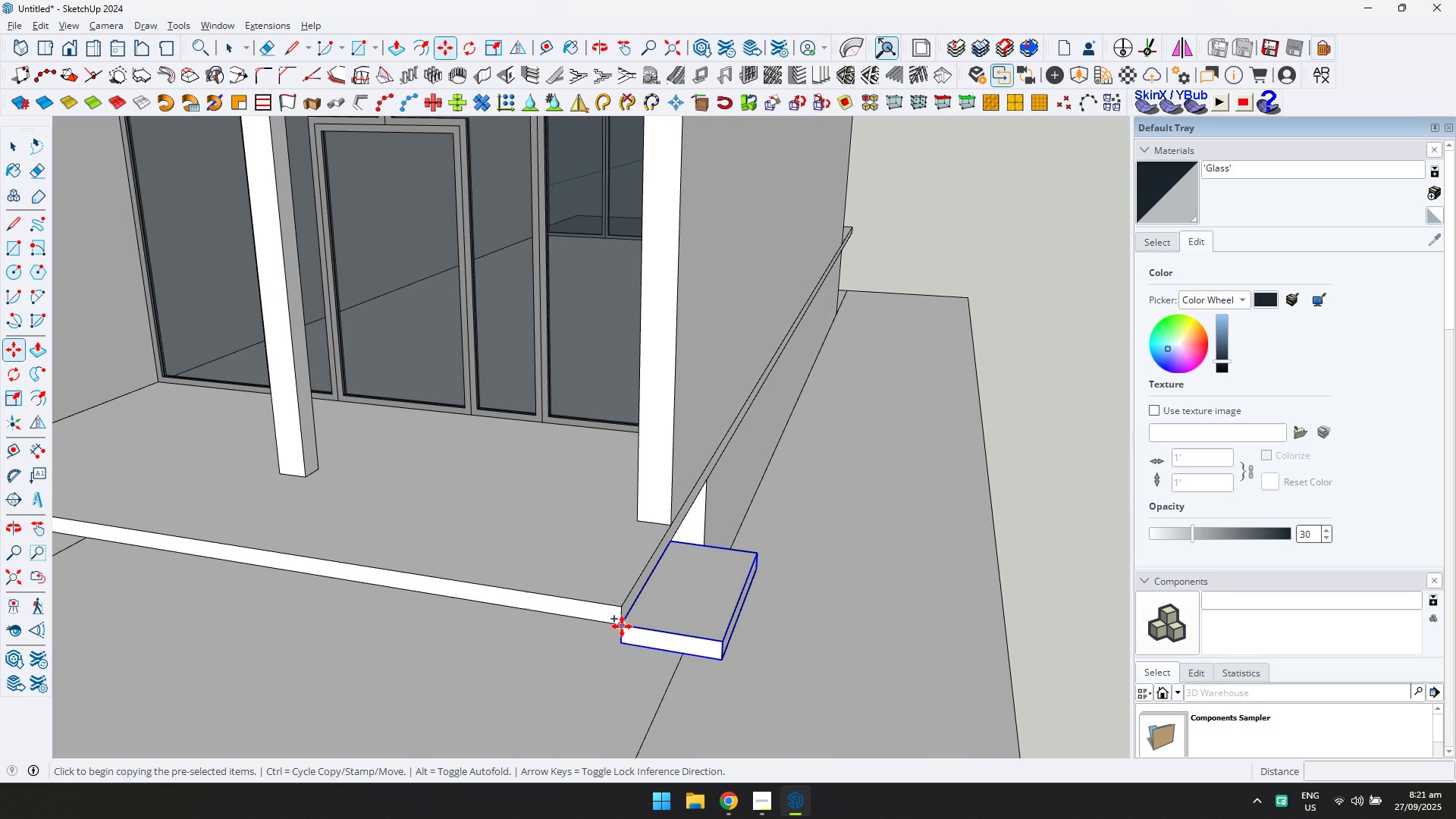 
double_click([622, 626])
 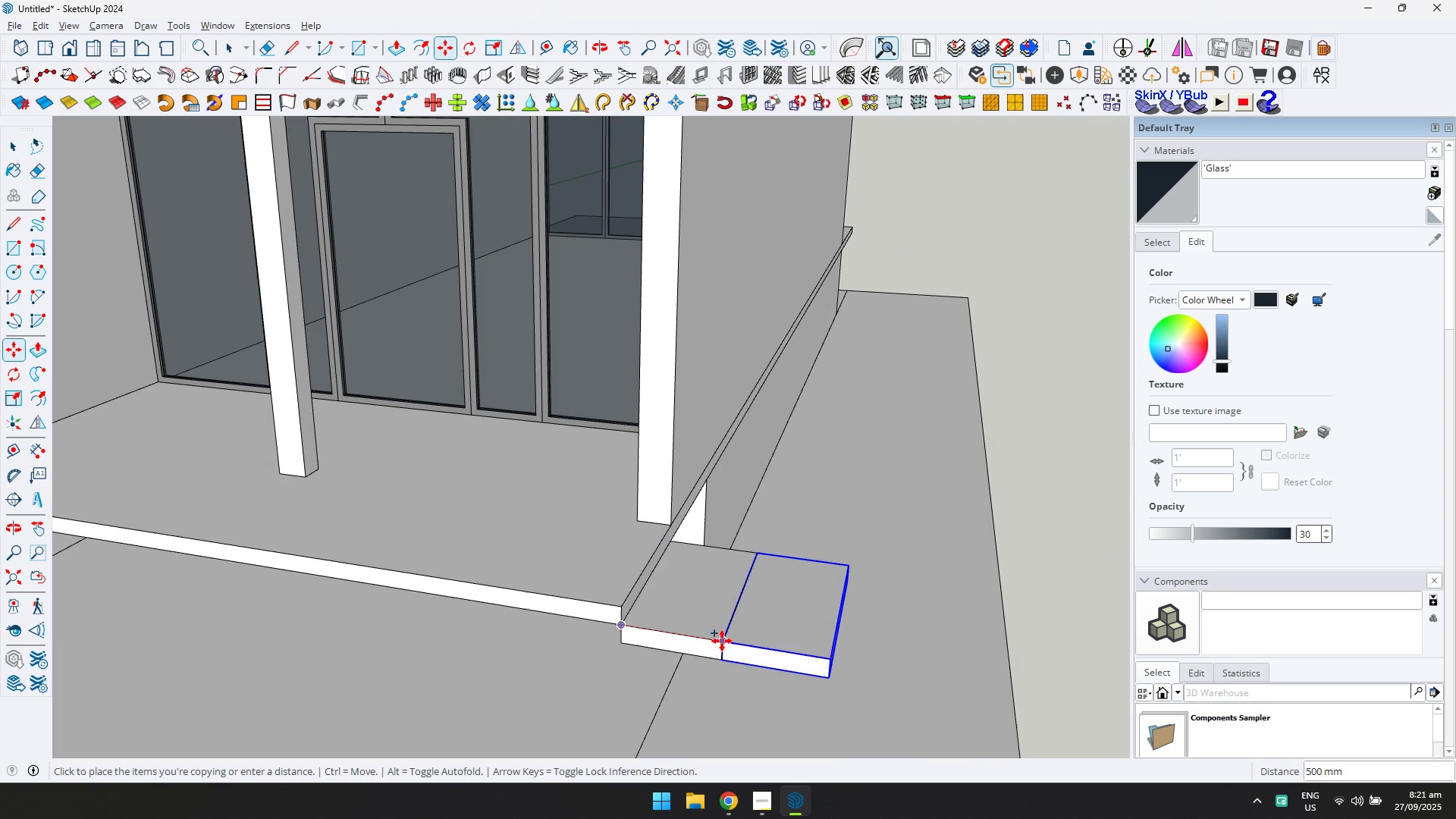 
left_click([722, 641])
 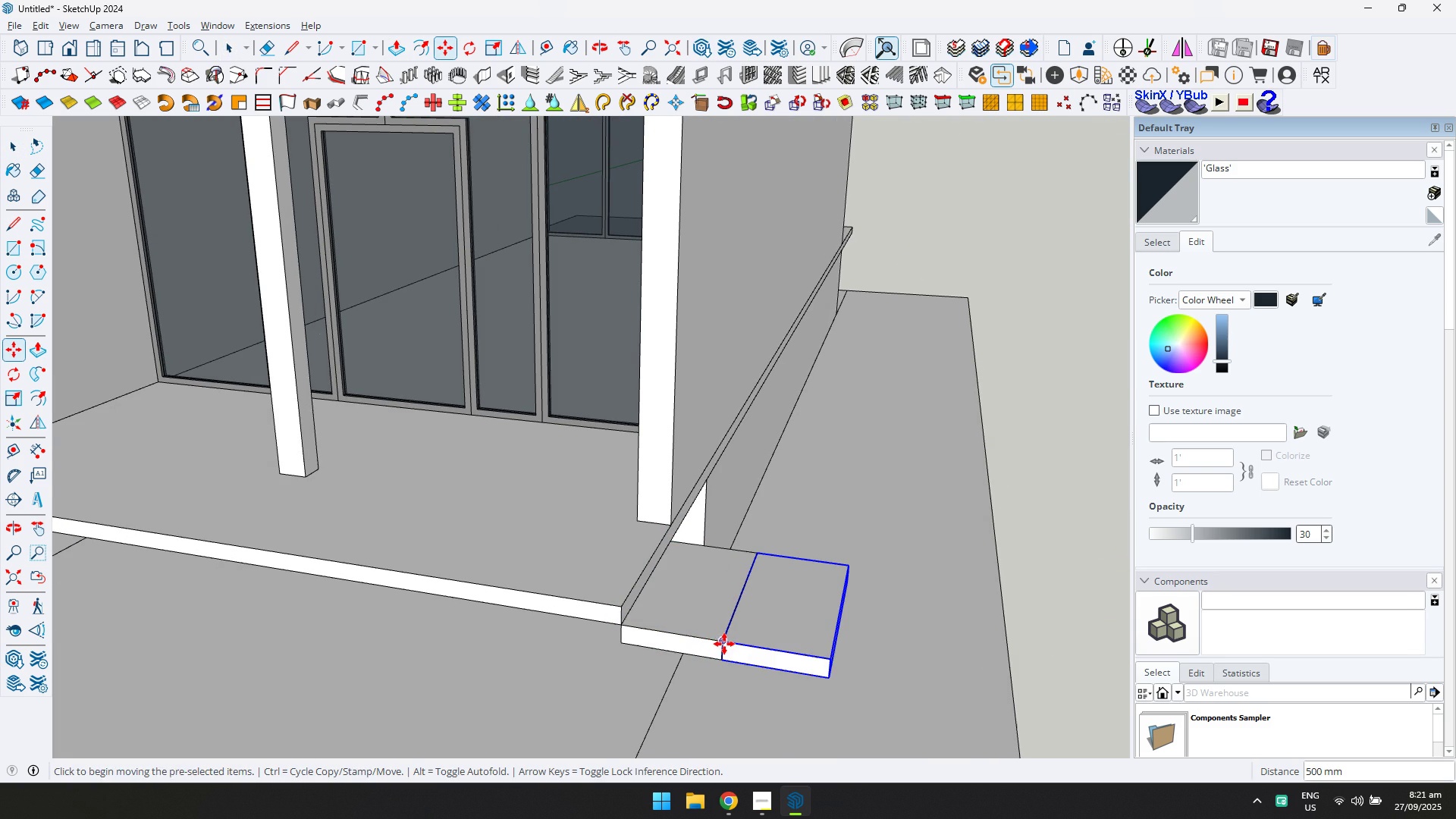 
key(Control+ControlLeft)
 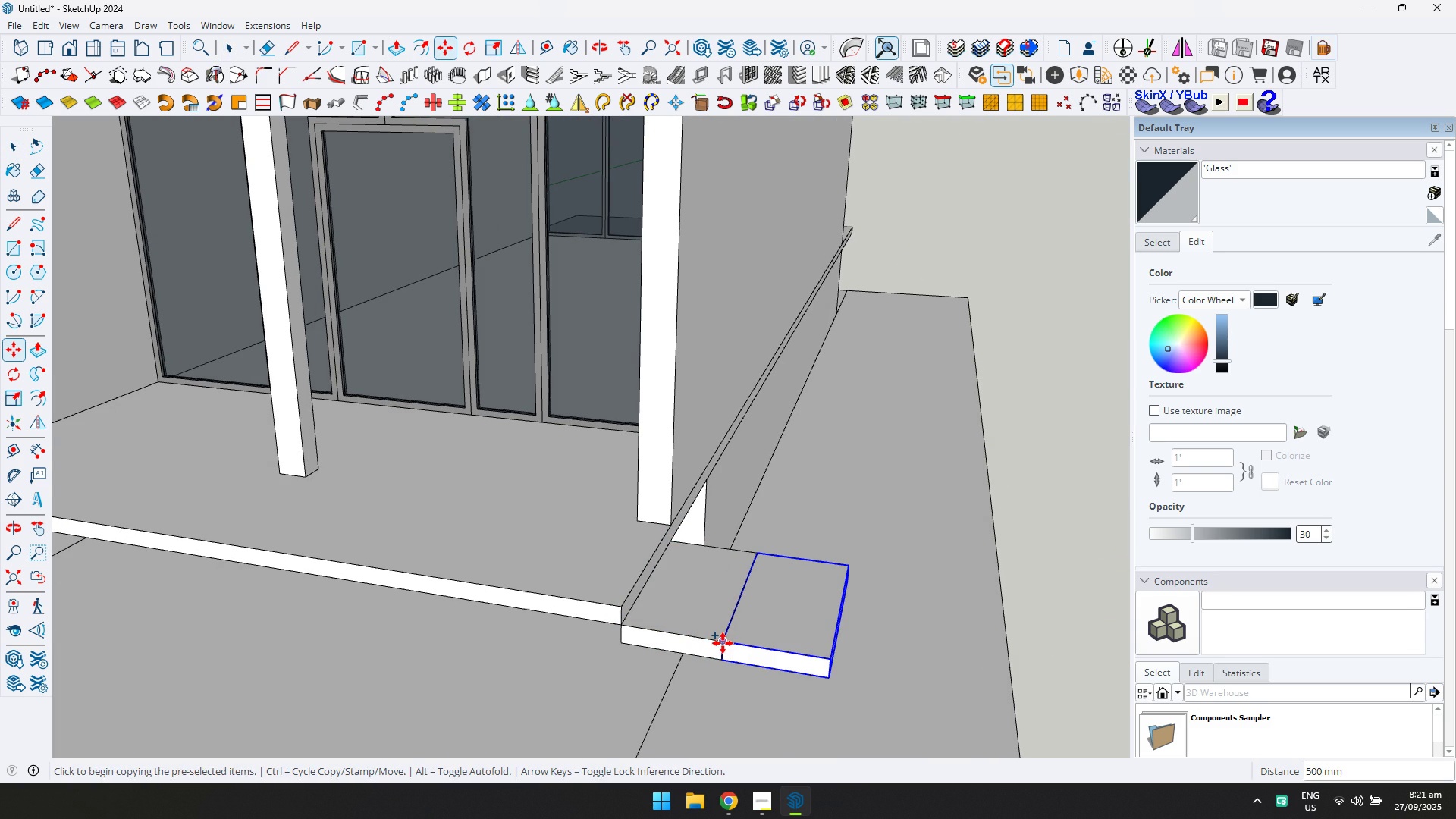 
key(Control+ControlLeft)
 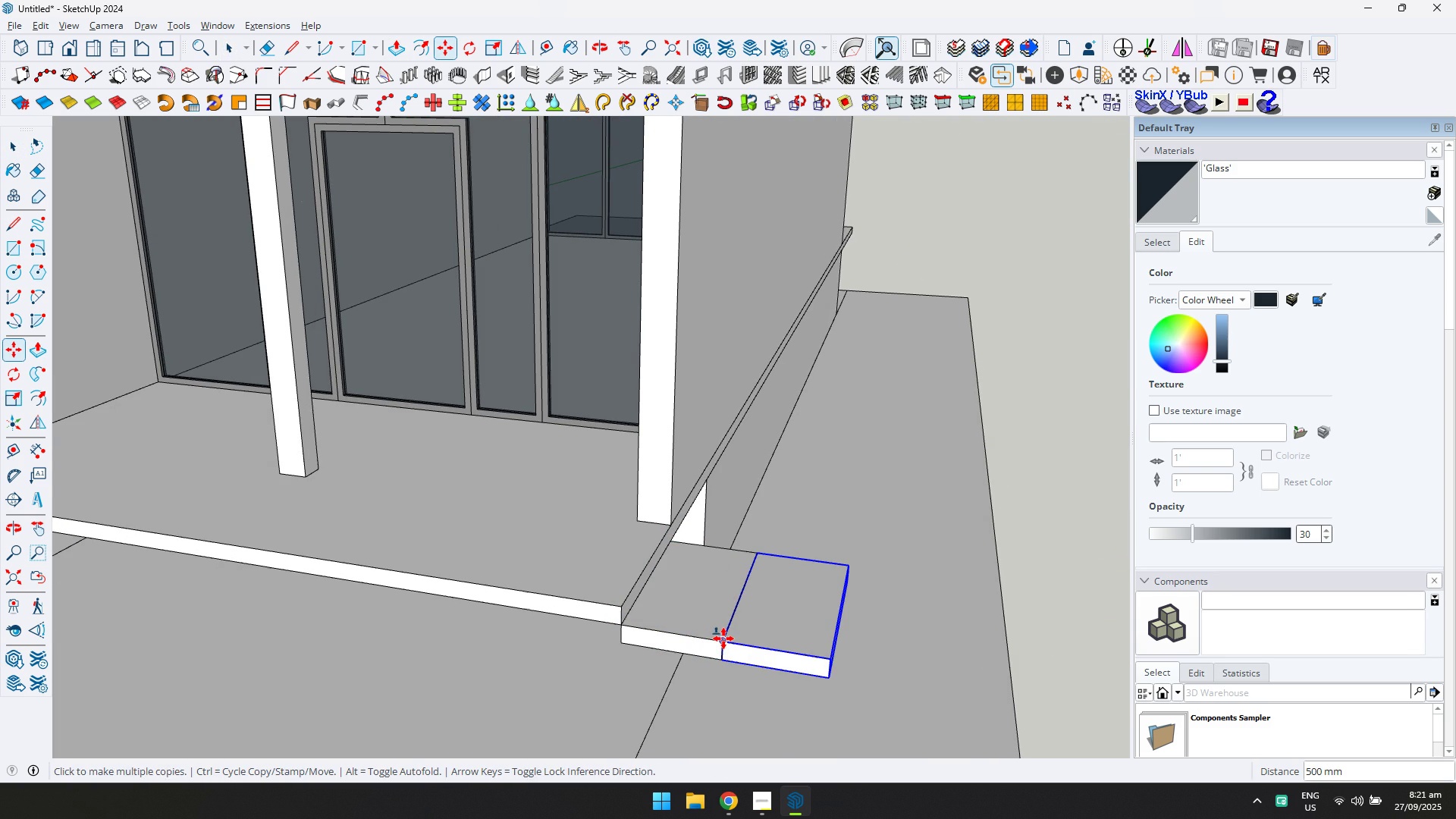 
key(Control+ControlLeft)
 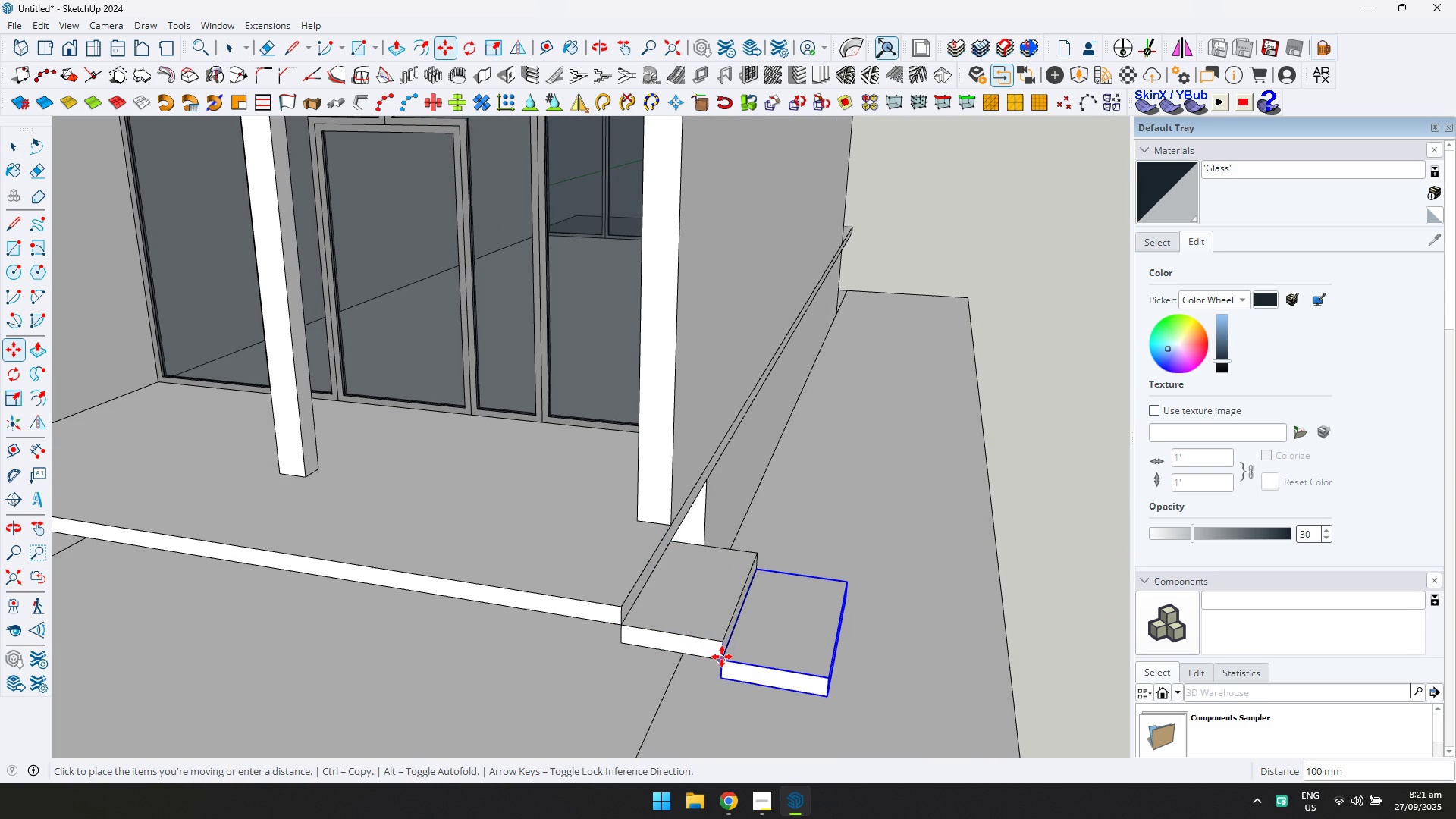 
scroll: coordinate [758, 701], scroll_direction: down, amount: 3.0
 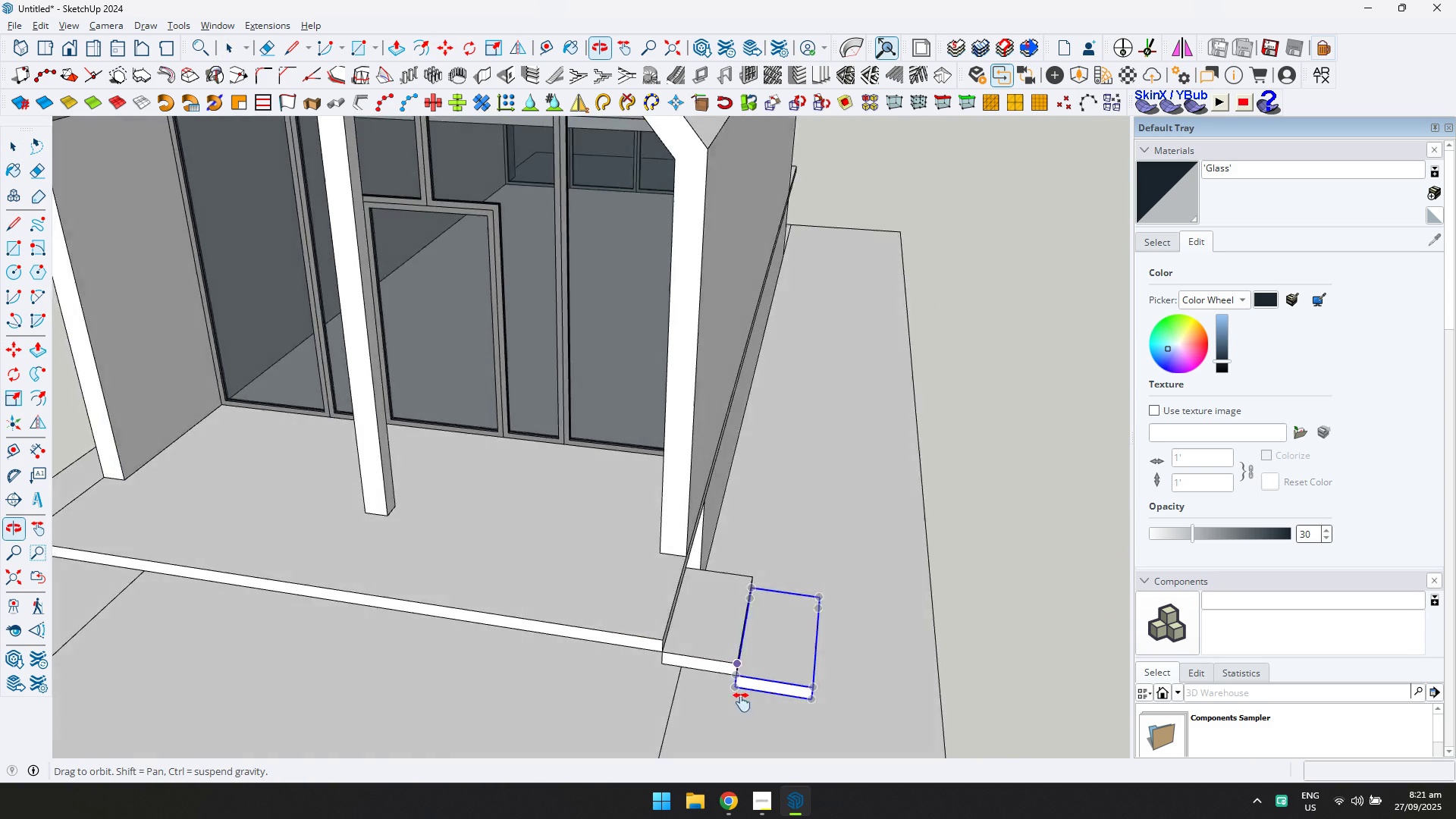 
key(Shift+ShiftLeft)
 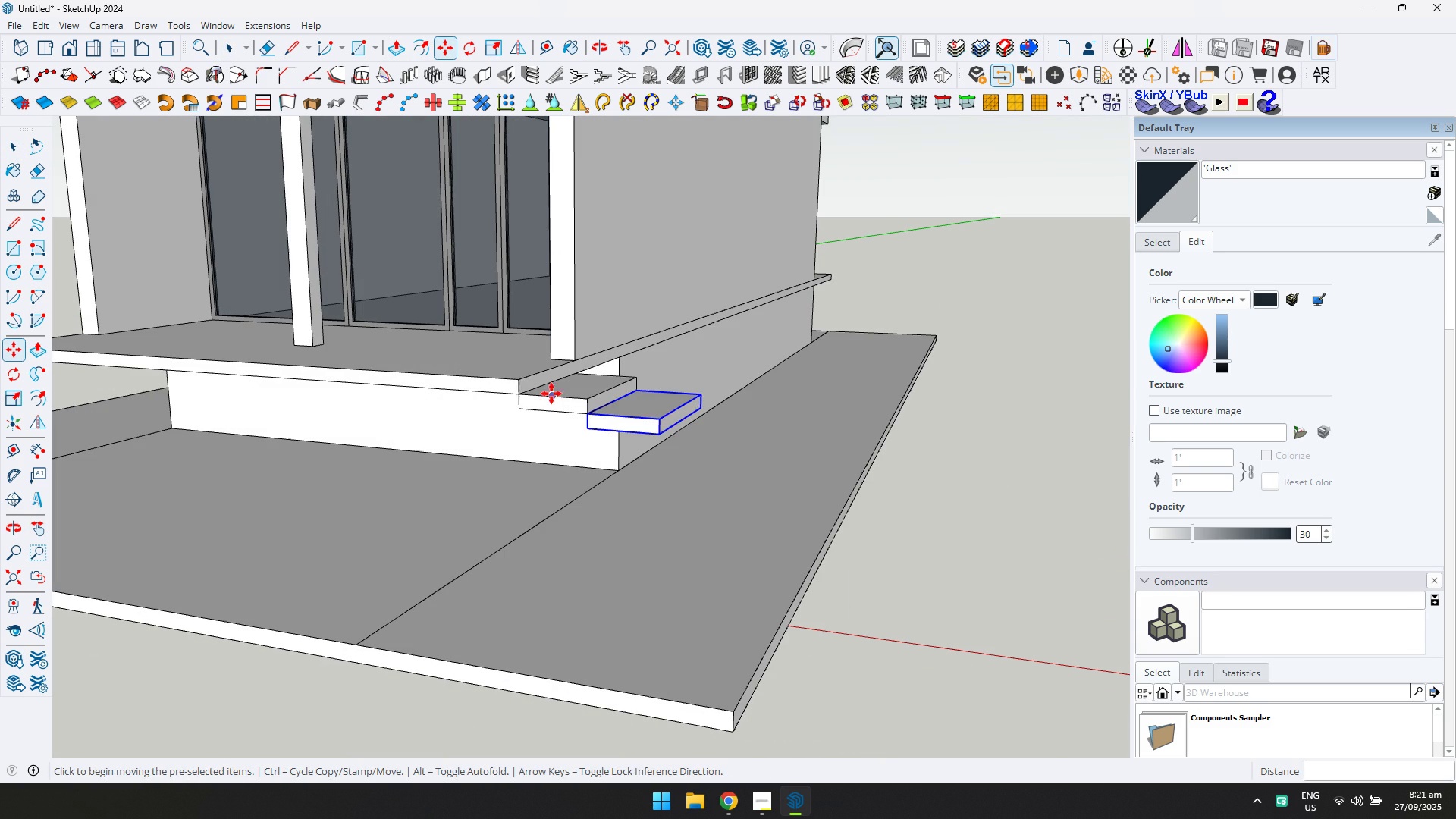 
key(Control+ControlLeft)
 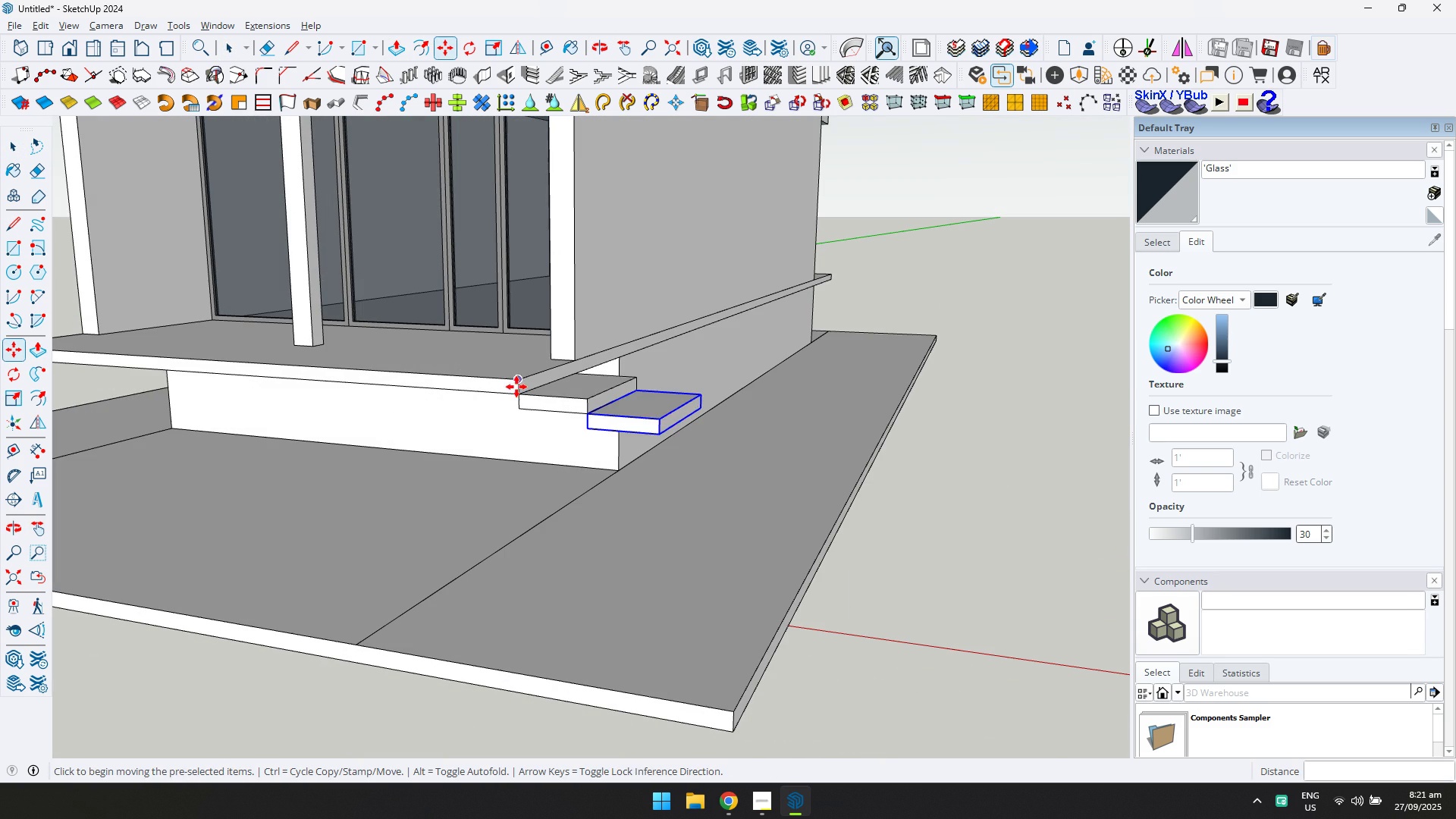 
key(Control+Z)
 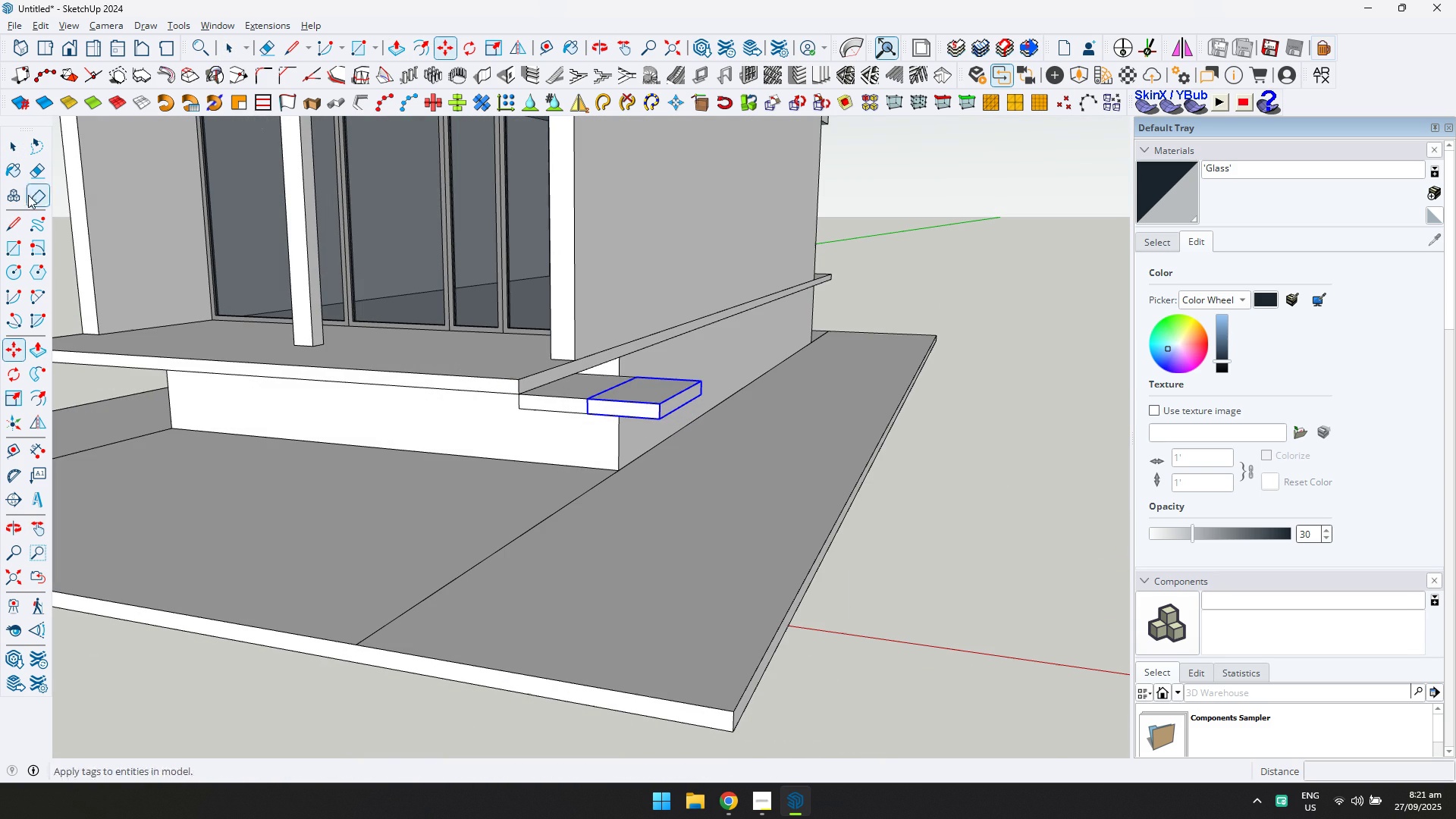 
key(Control+ControlLeft)
 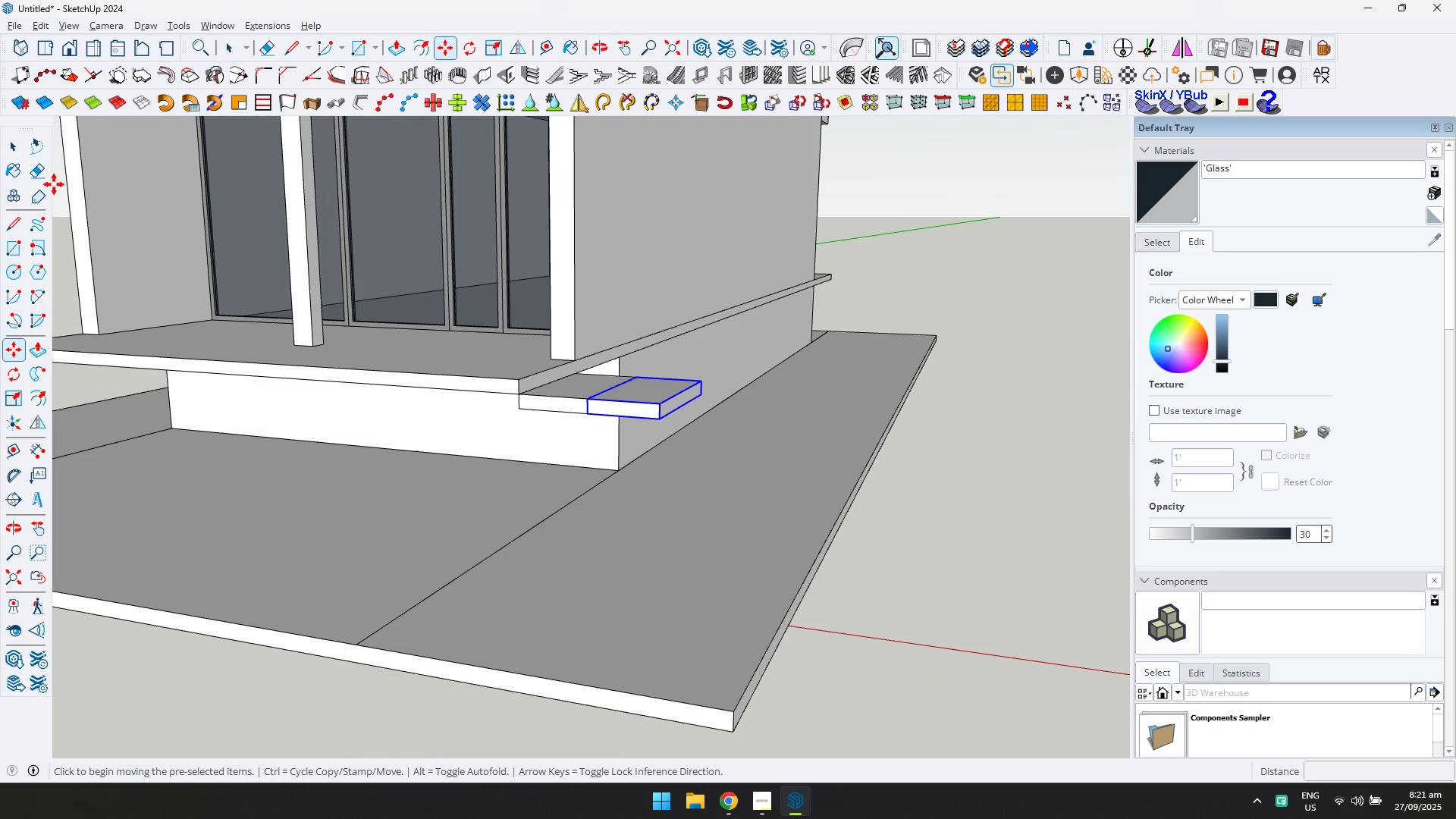 
key(Control+Z)
 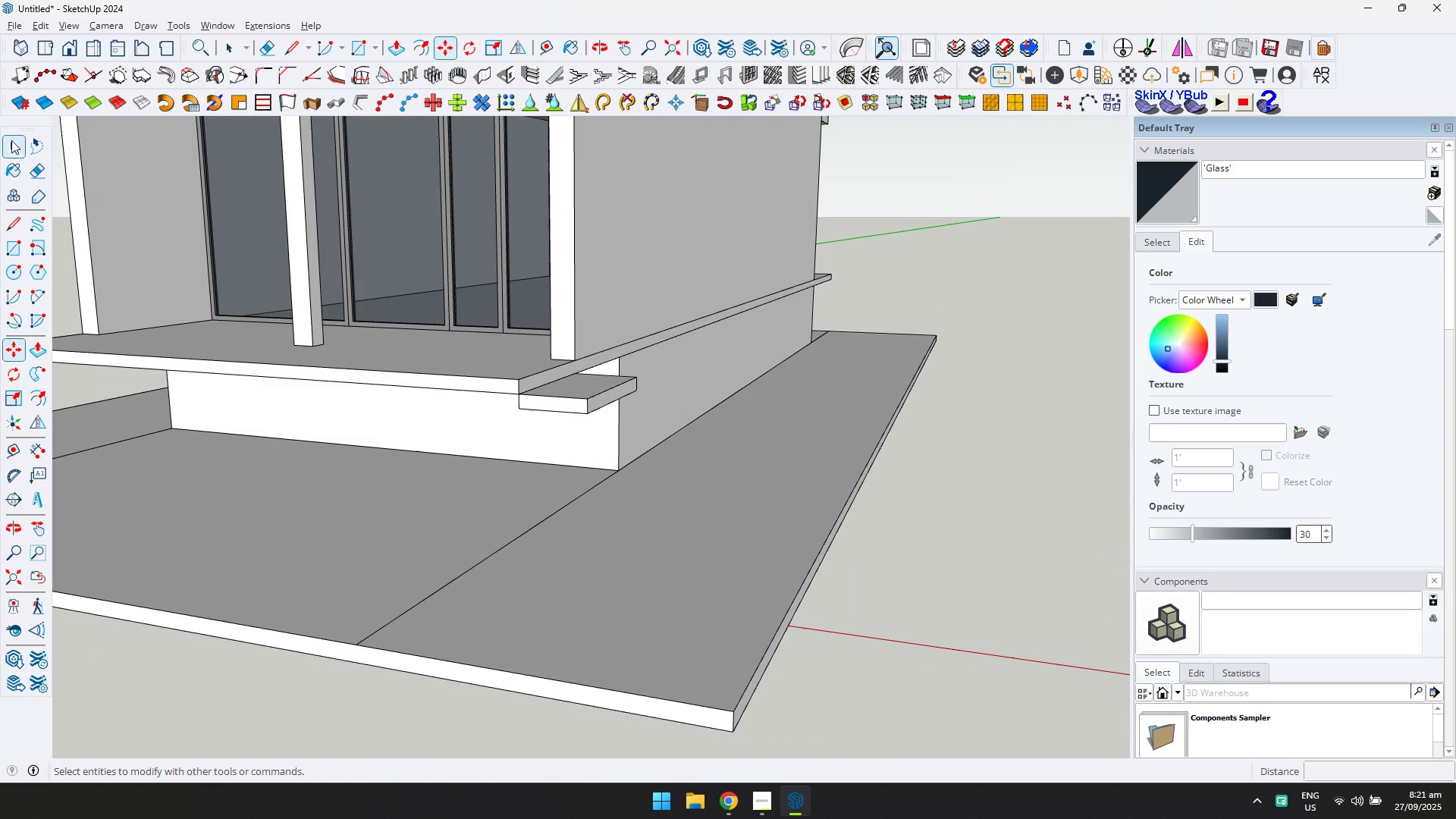 
left_click([14, 146])
 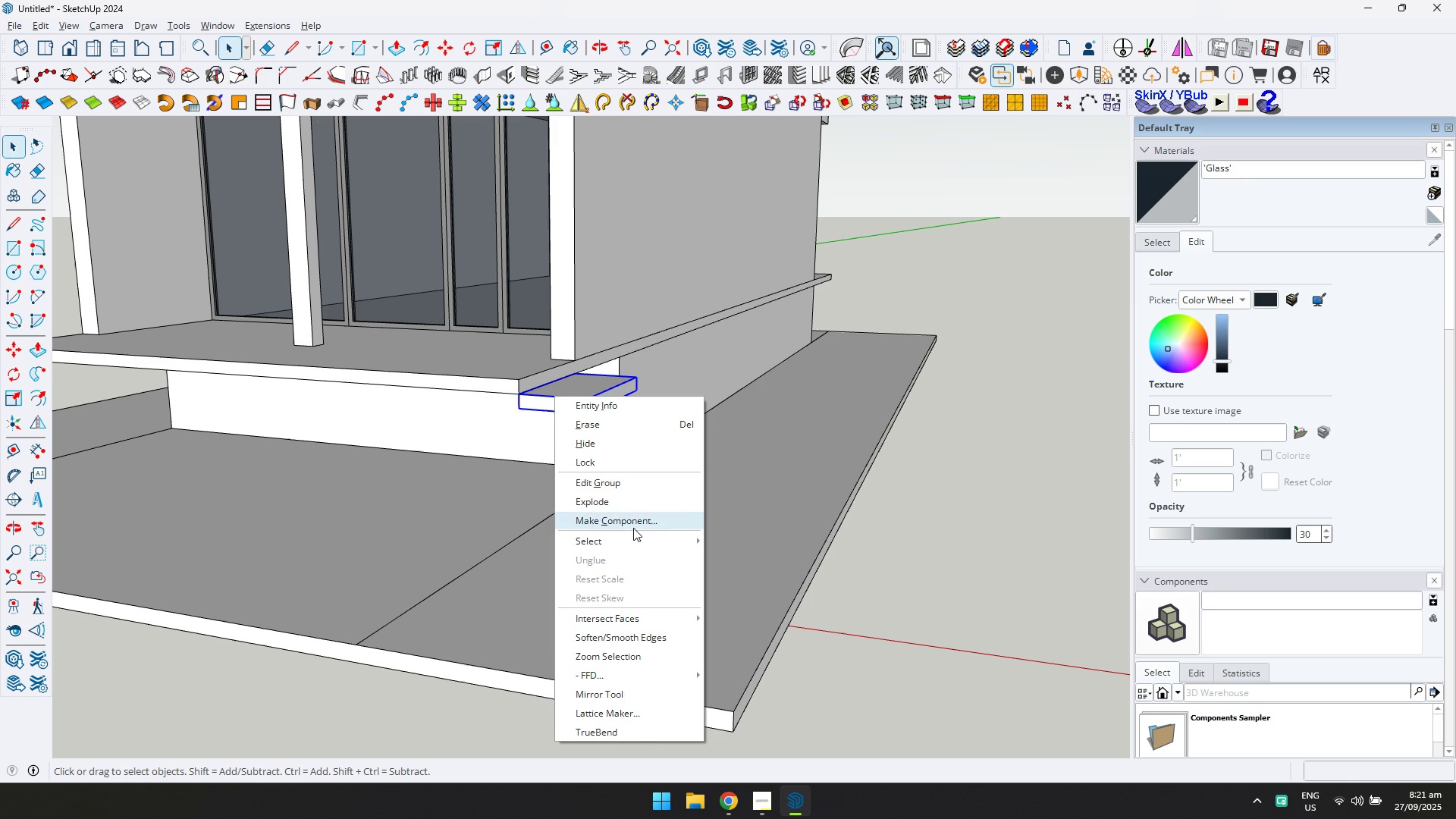 
left_click([633, 527])
 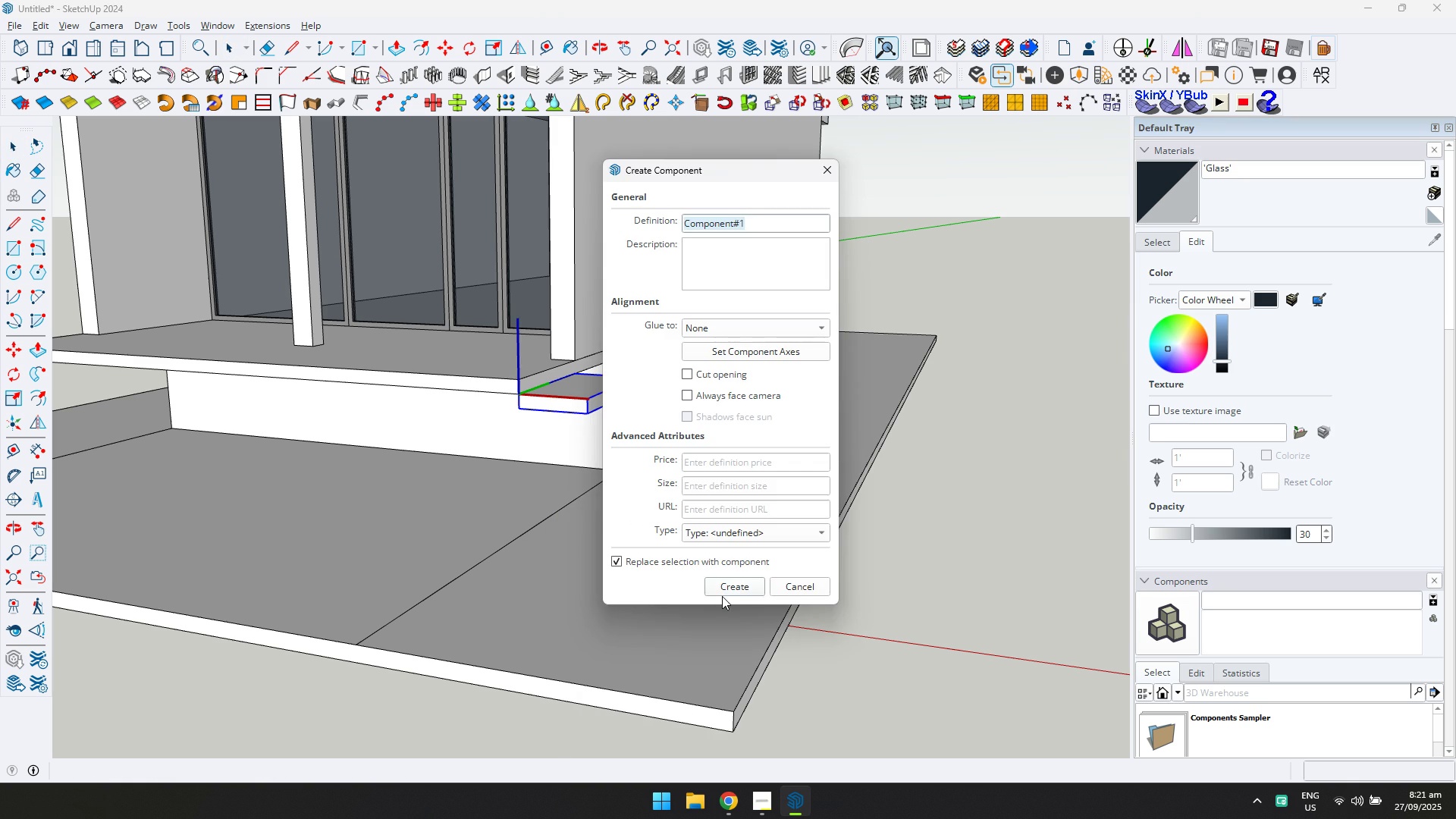 
double_click([723, 587])
 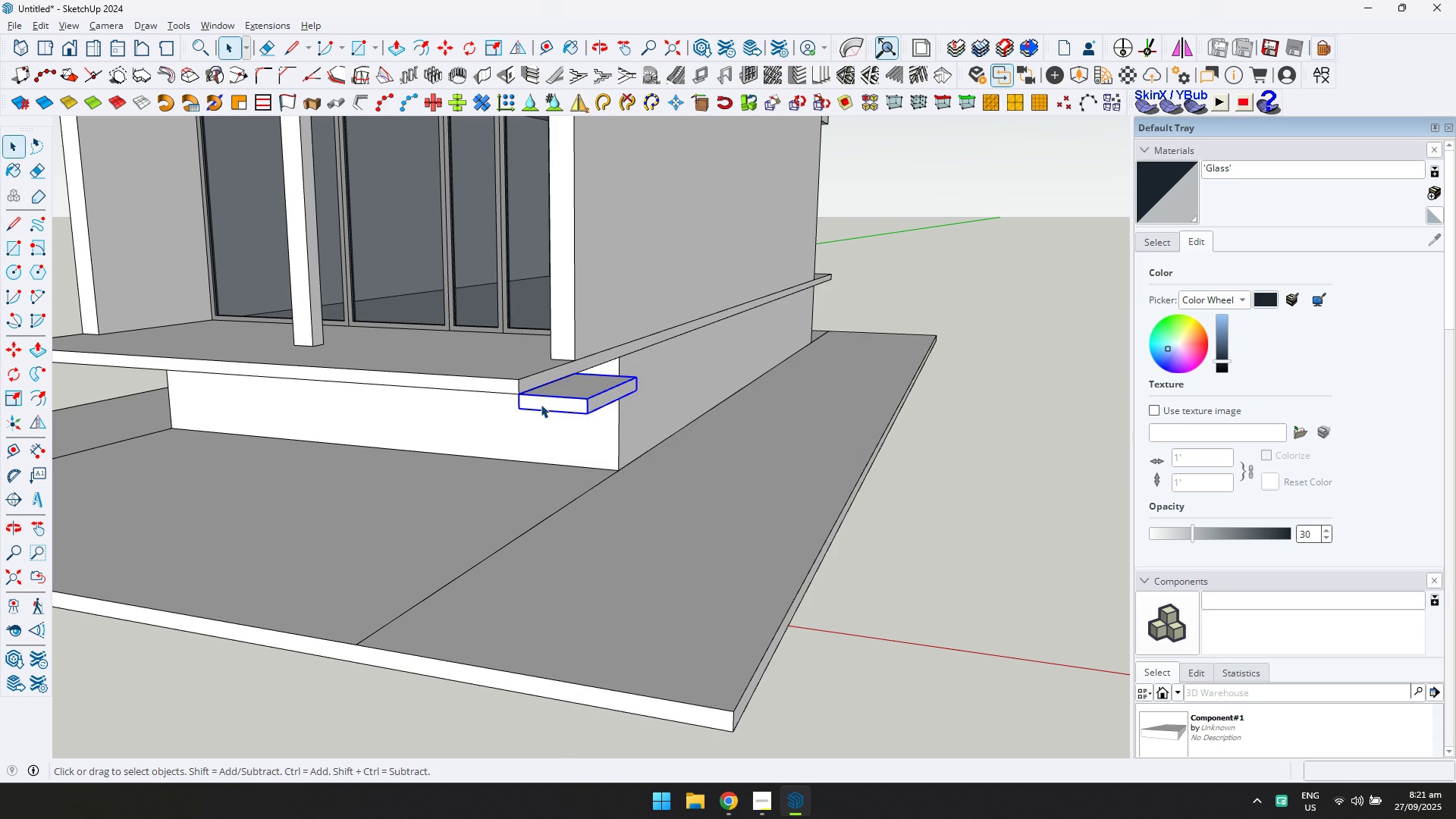 
scroll: coordinate [540, 402], scroll_direction: up, amount: 3.0
 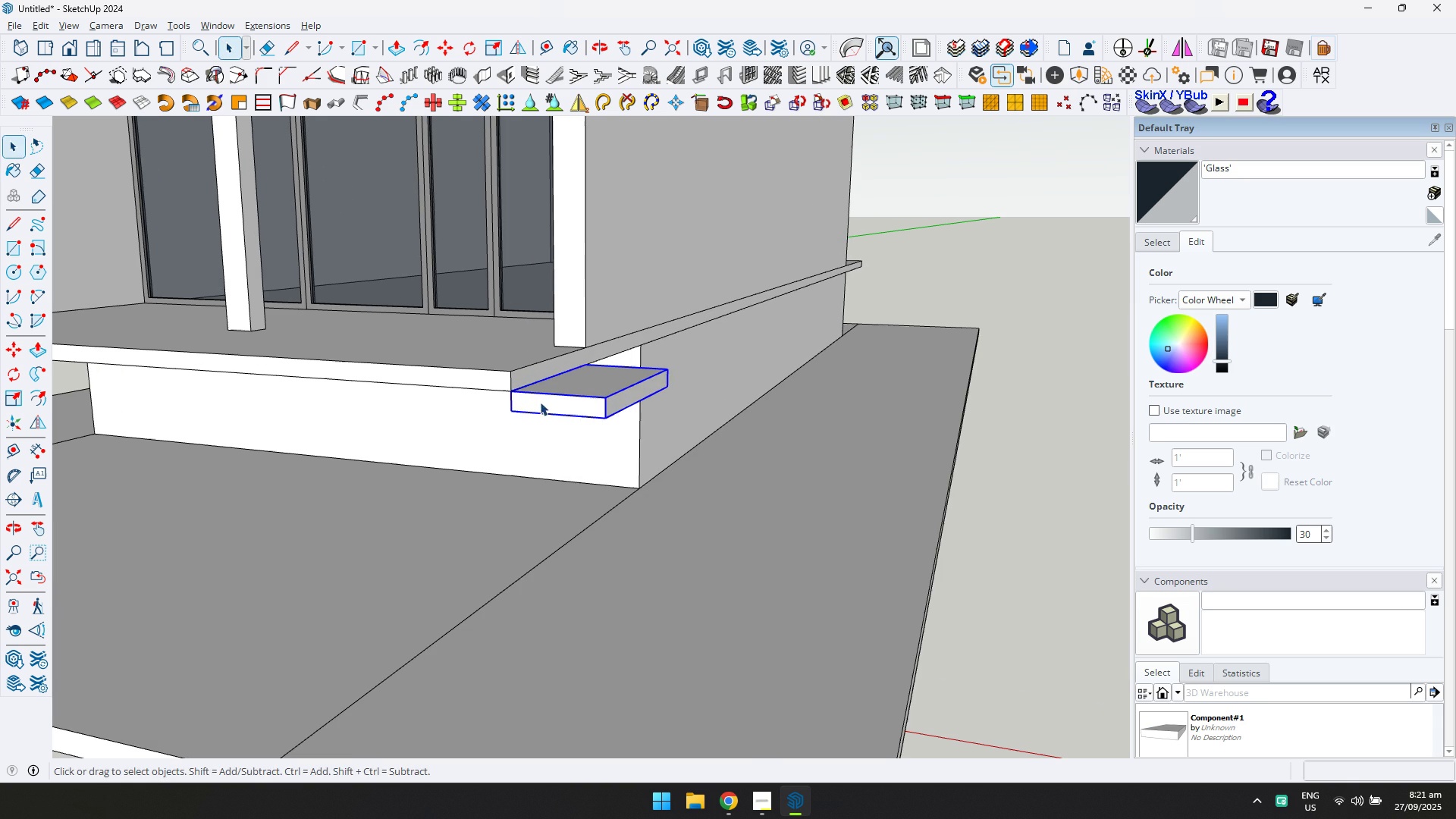 
key(M)
 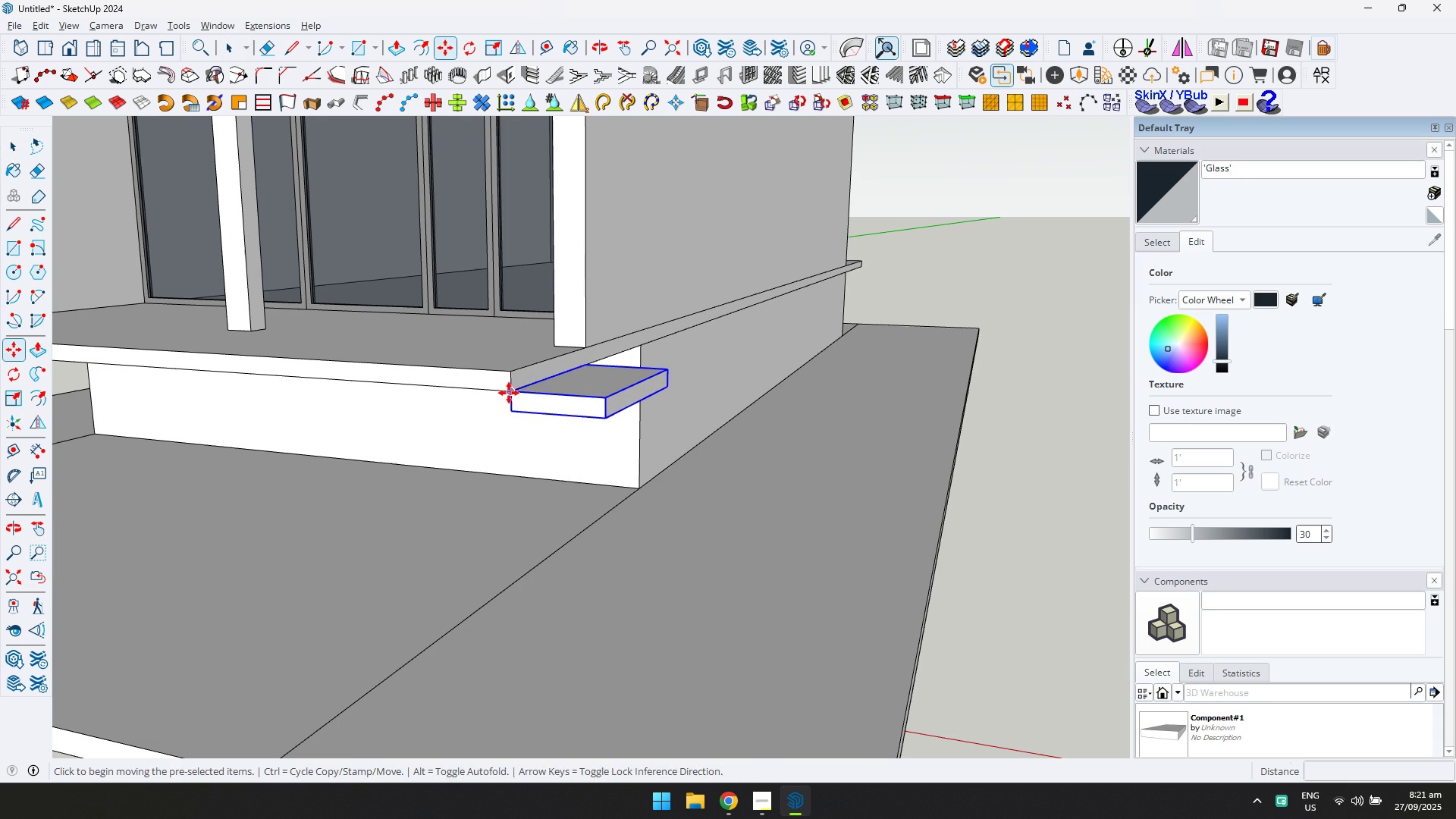 
key(Control+ControlLeft)
 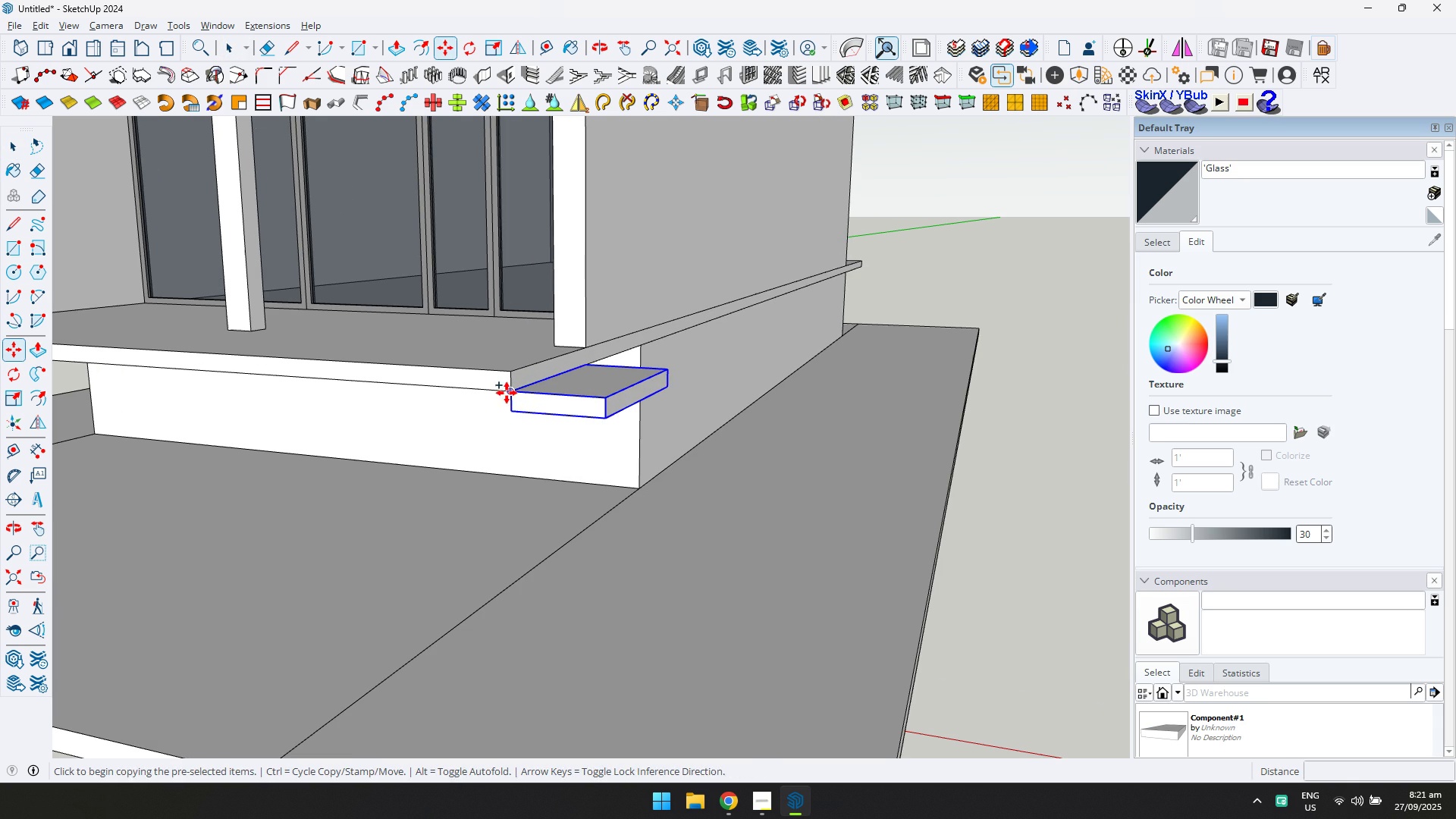 
left_click([507, 393])
 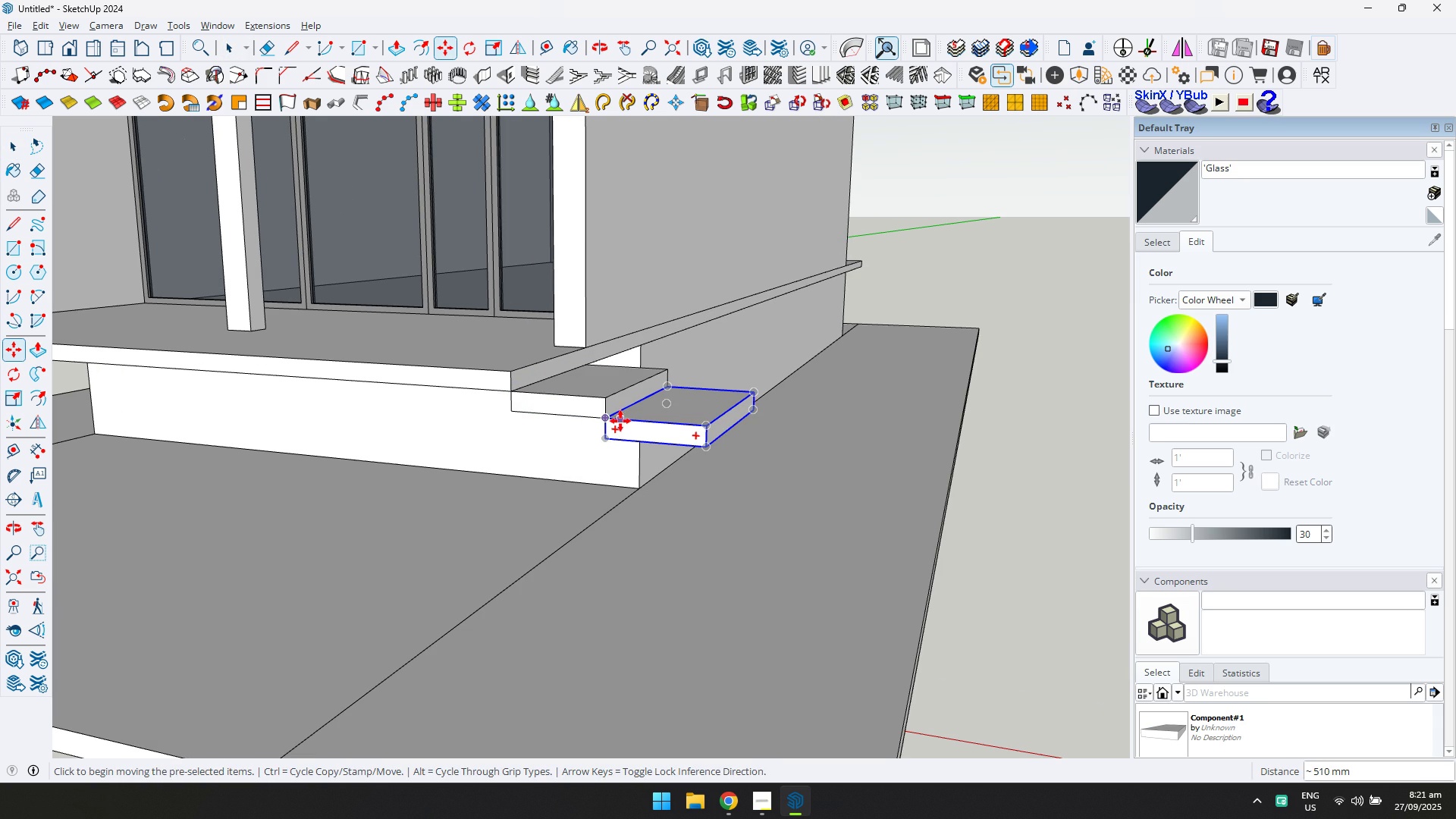 
type(yt)
 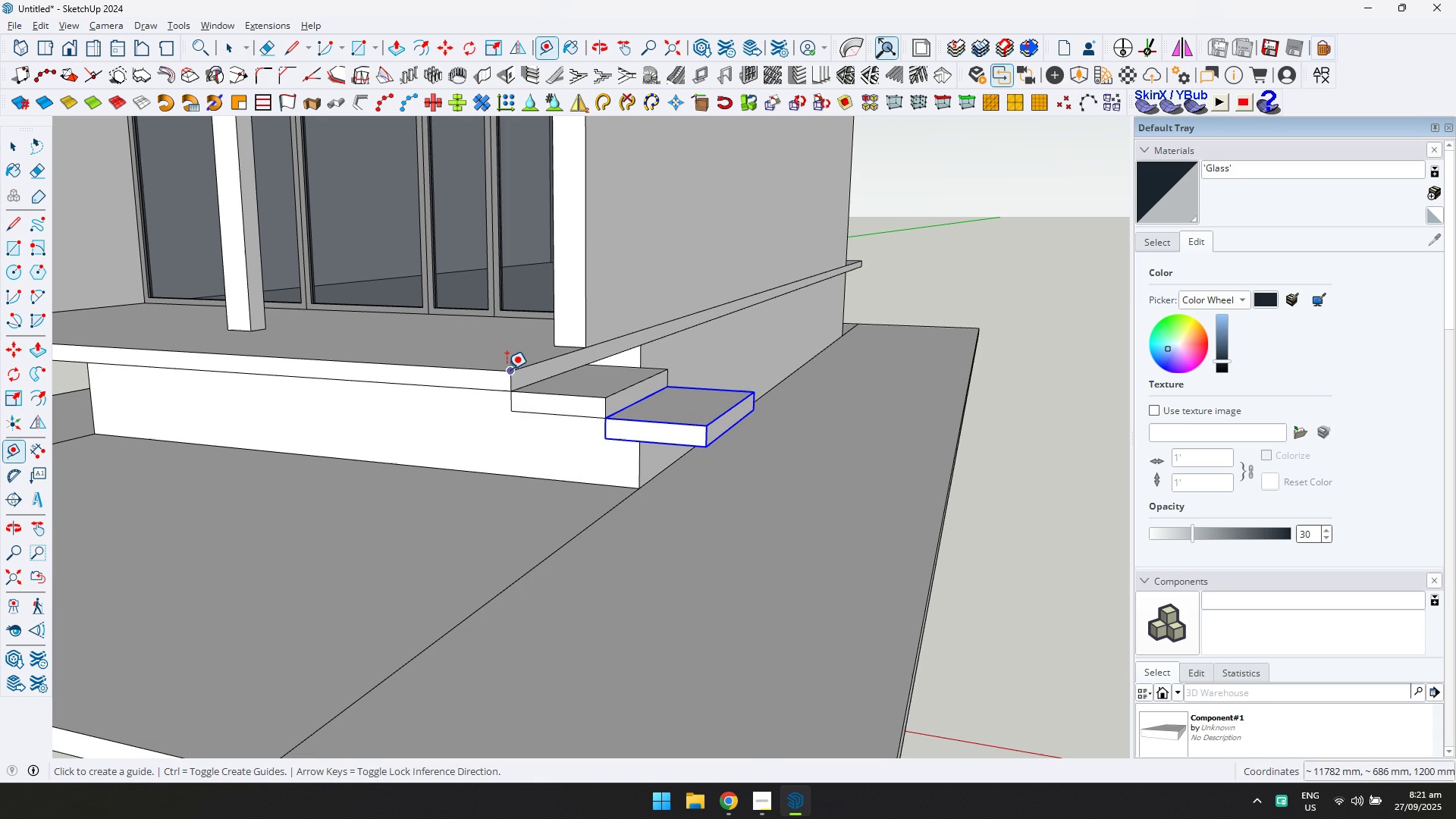 
left_click([507, 369])
 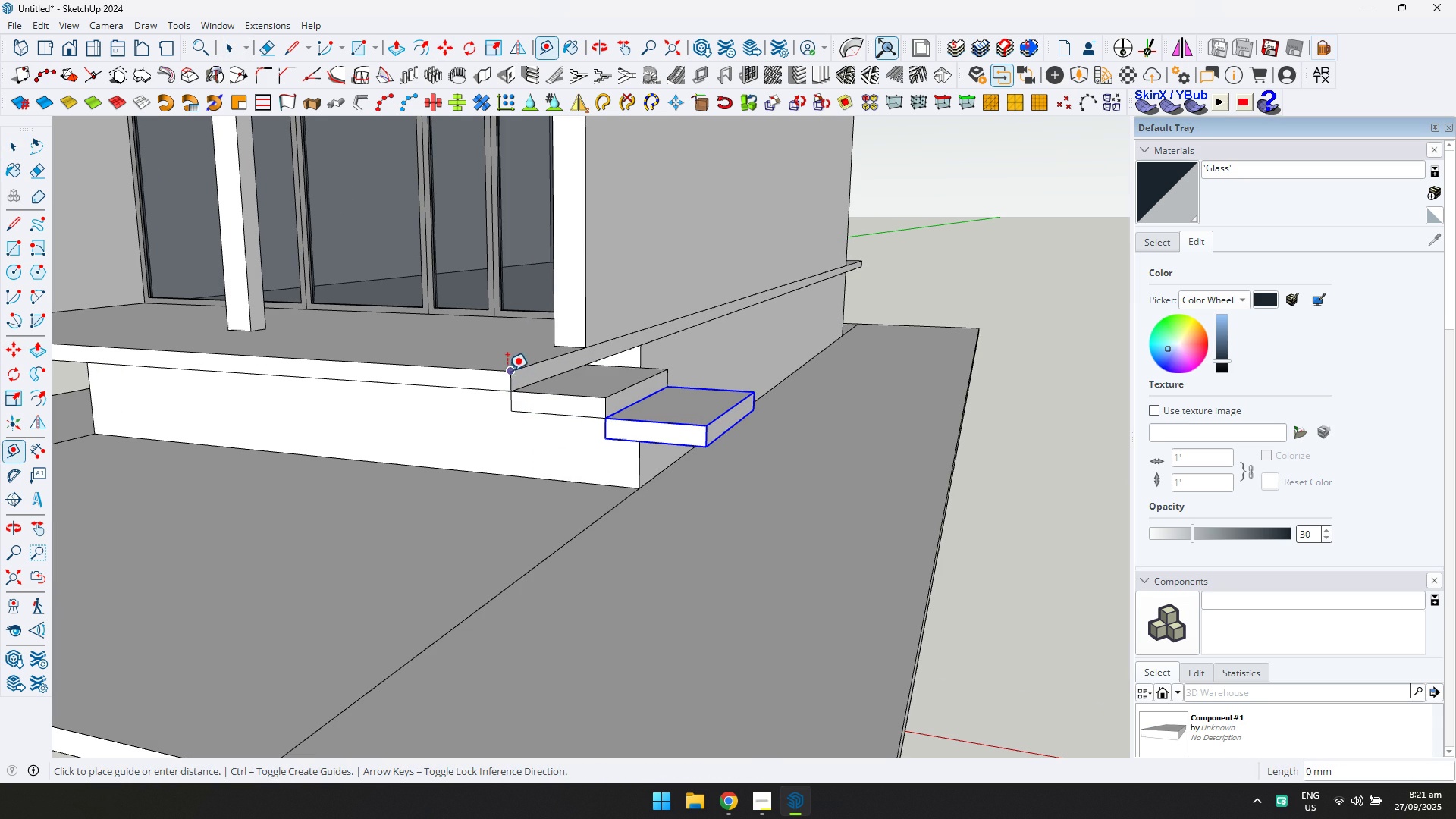 
key(ArrowUp)
 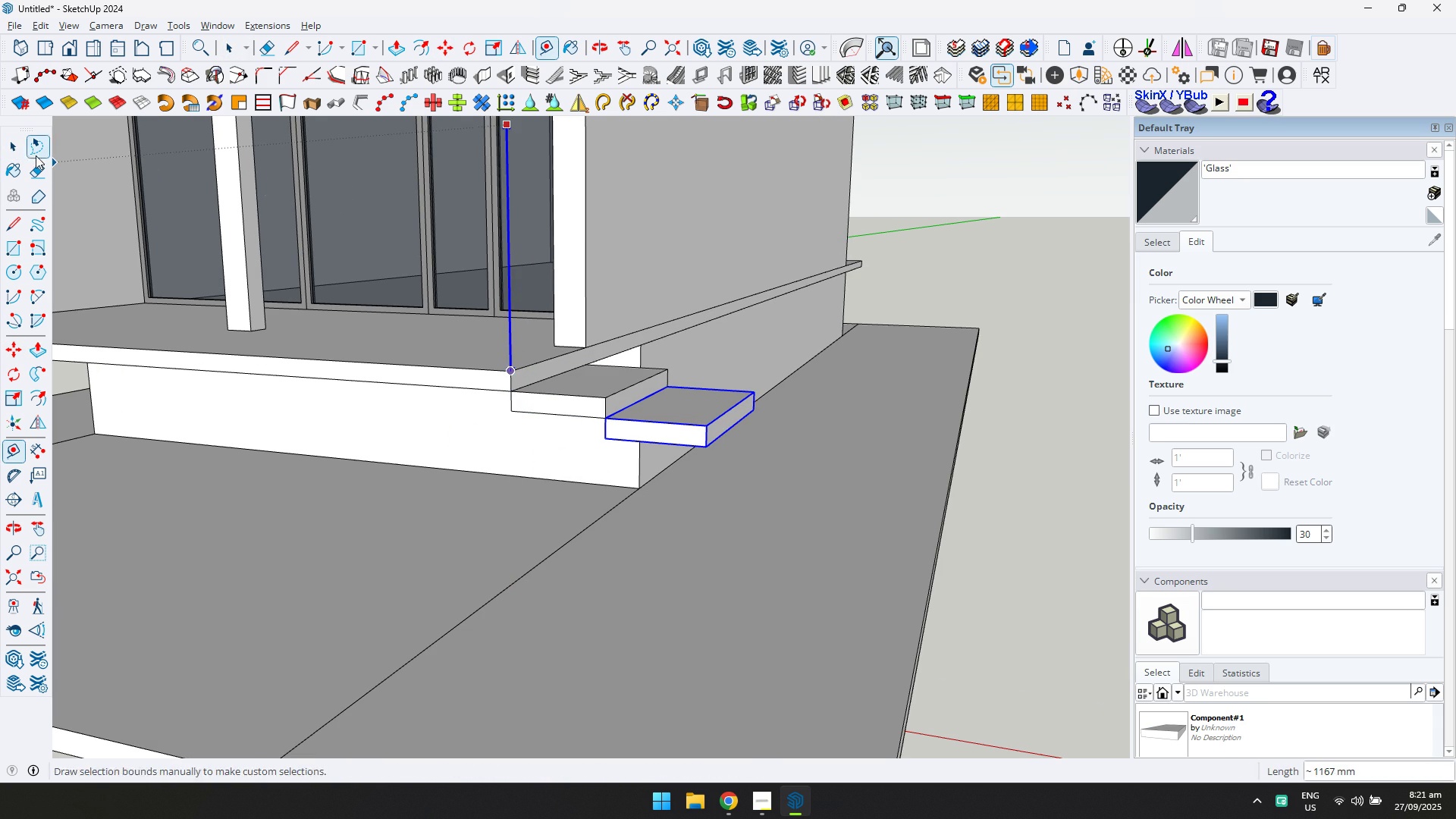 
left_click([15, 153])
 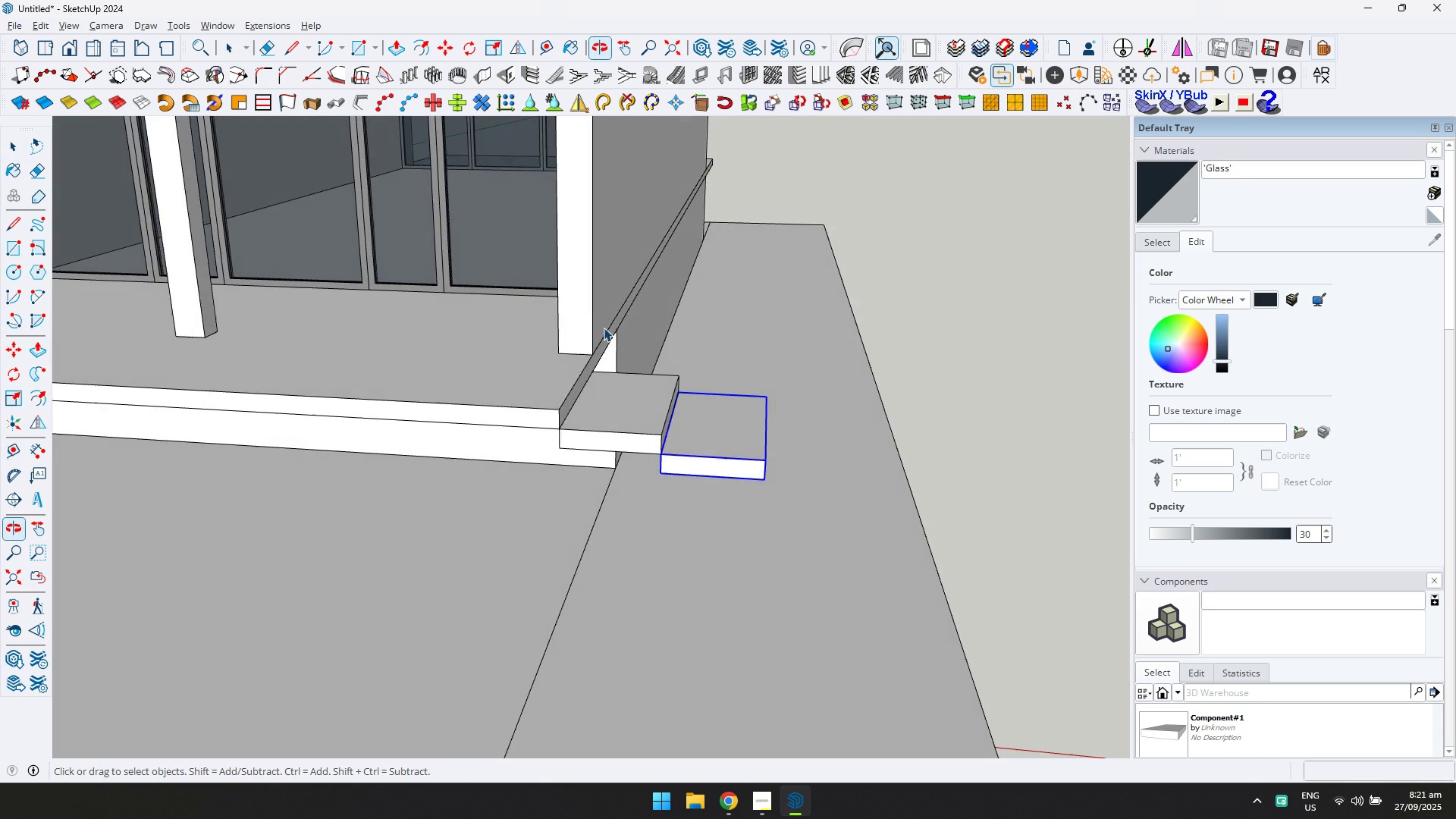 
scroll: coordinate [664, 431], scroll_direction: up, amount: 8.0
 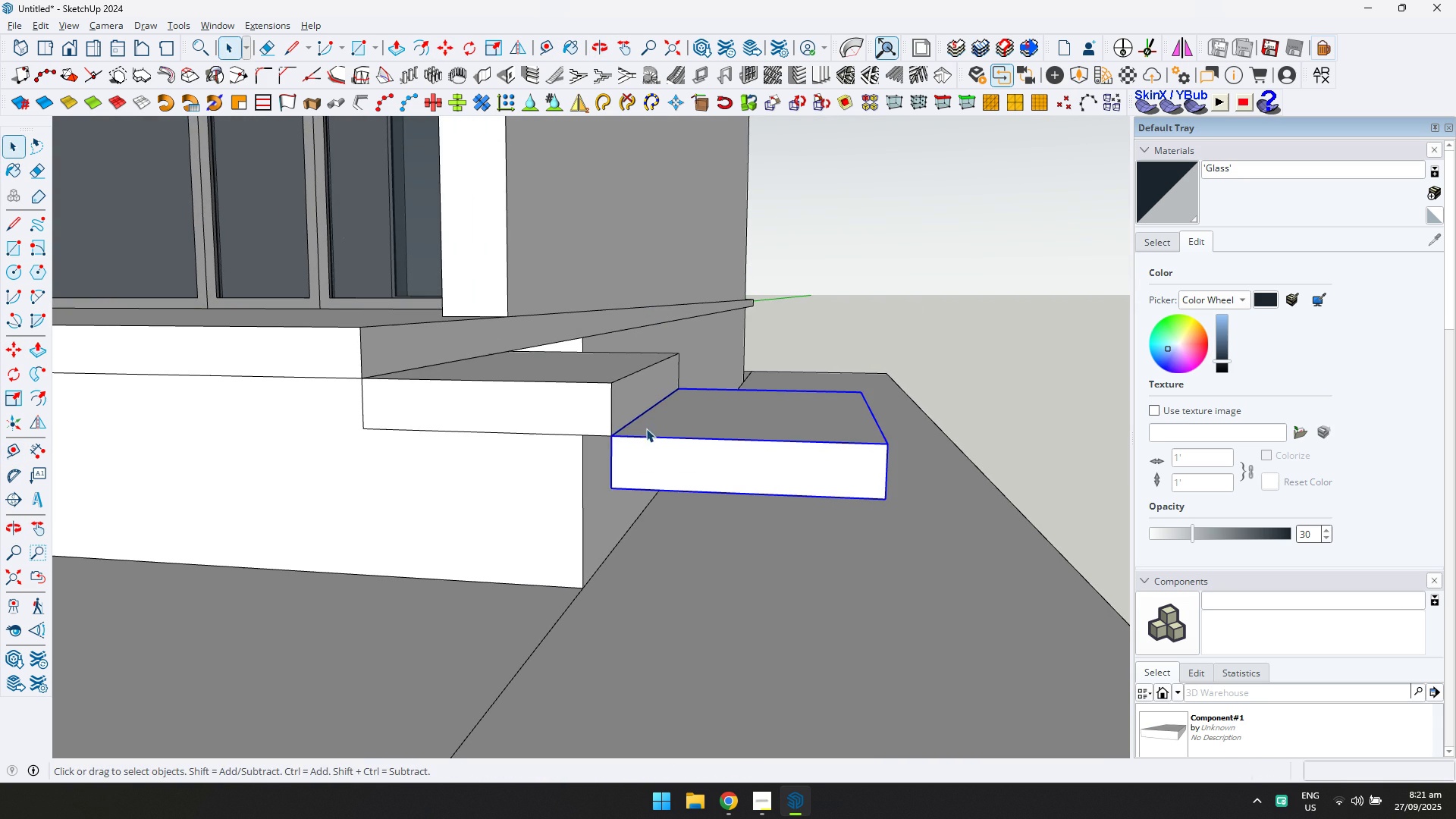 
key(M)
 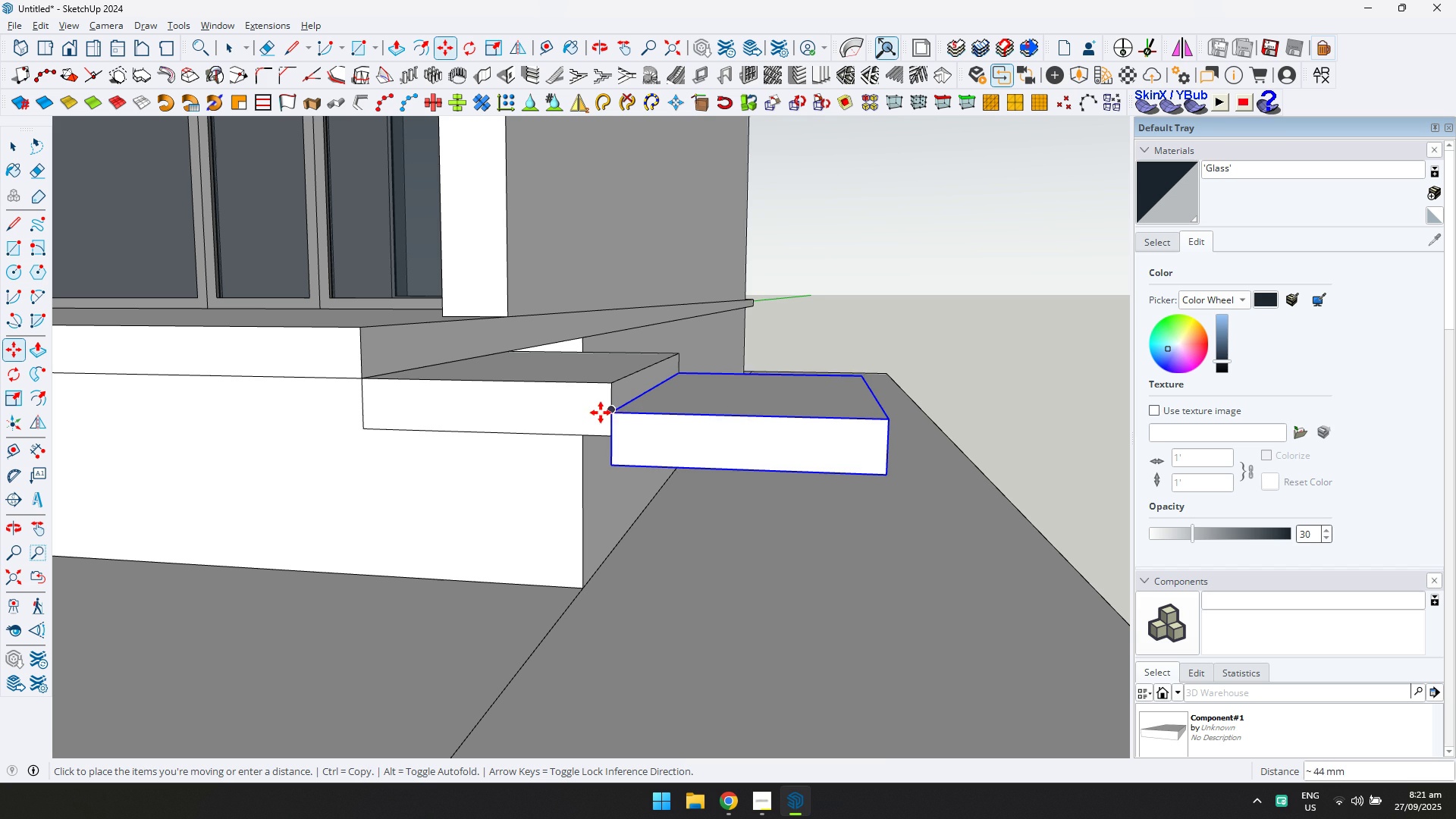 
key(Escape)
 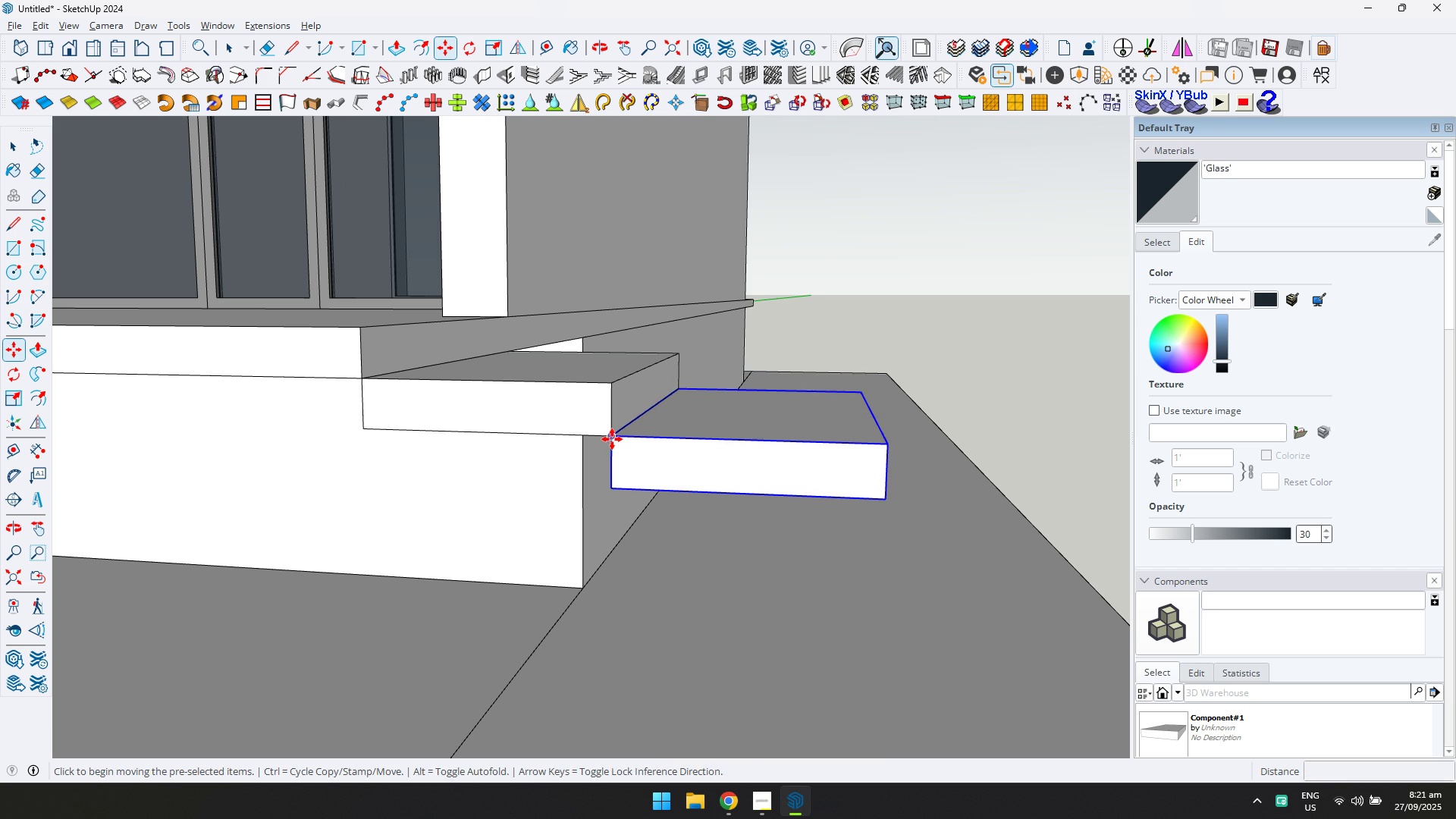 
key(Control+ControlLeft)
 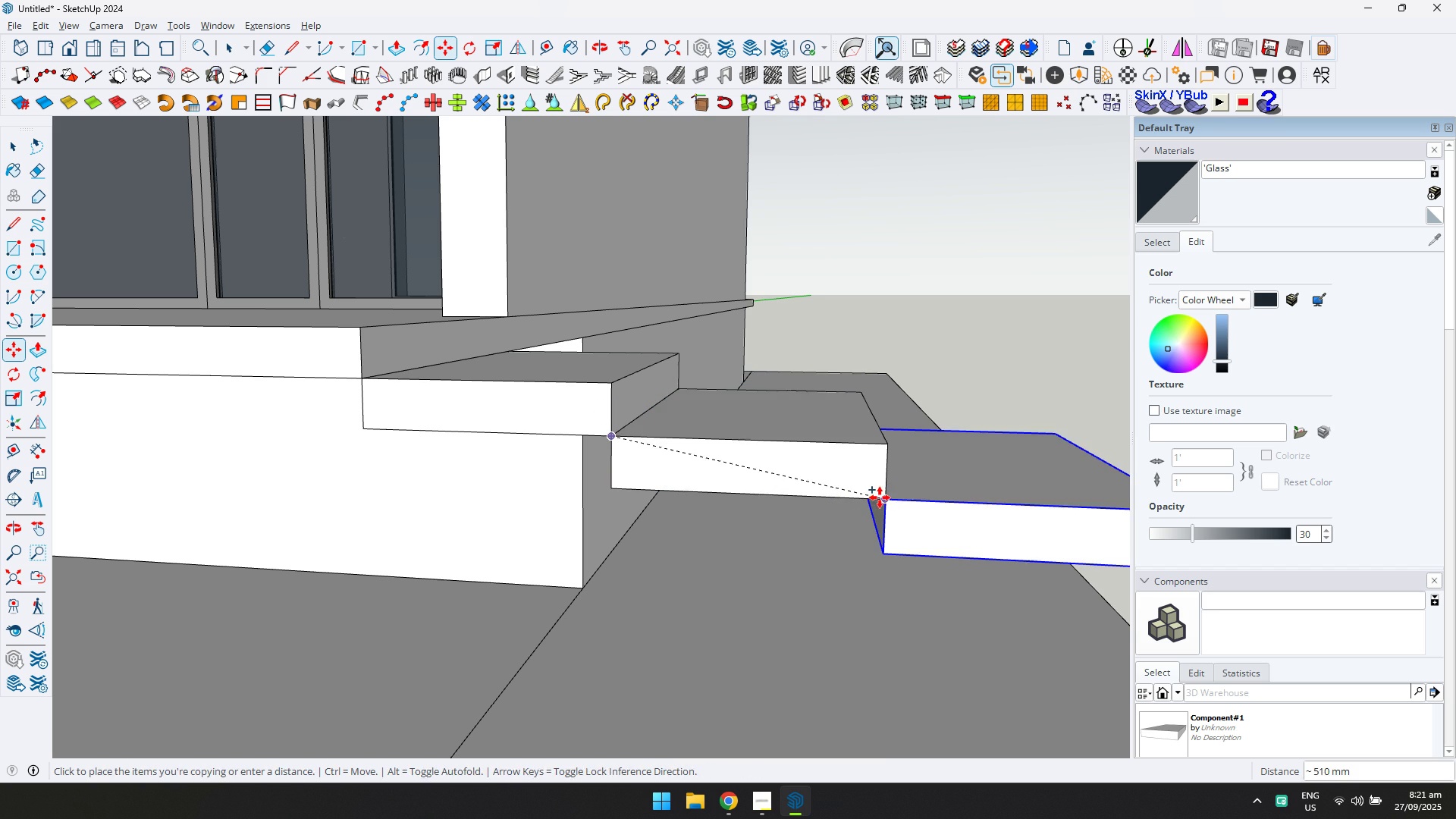 
left_click([883, 497])
 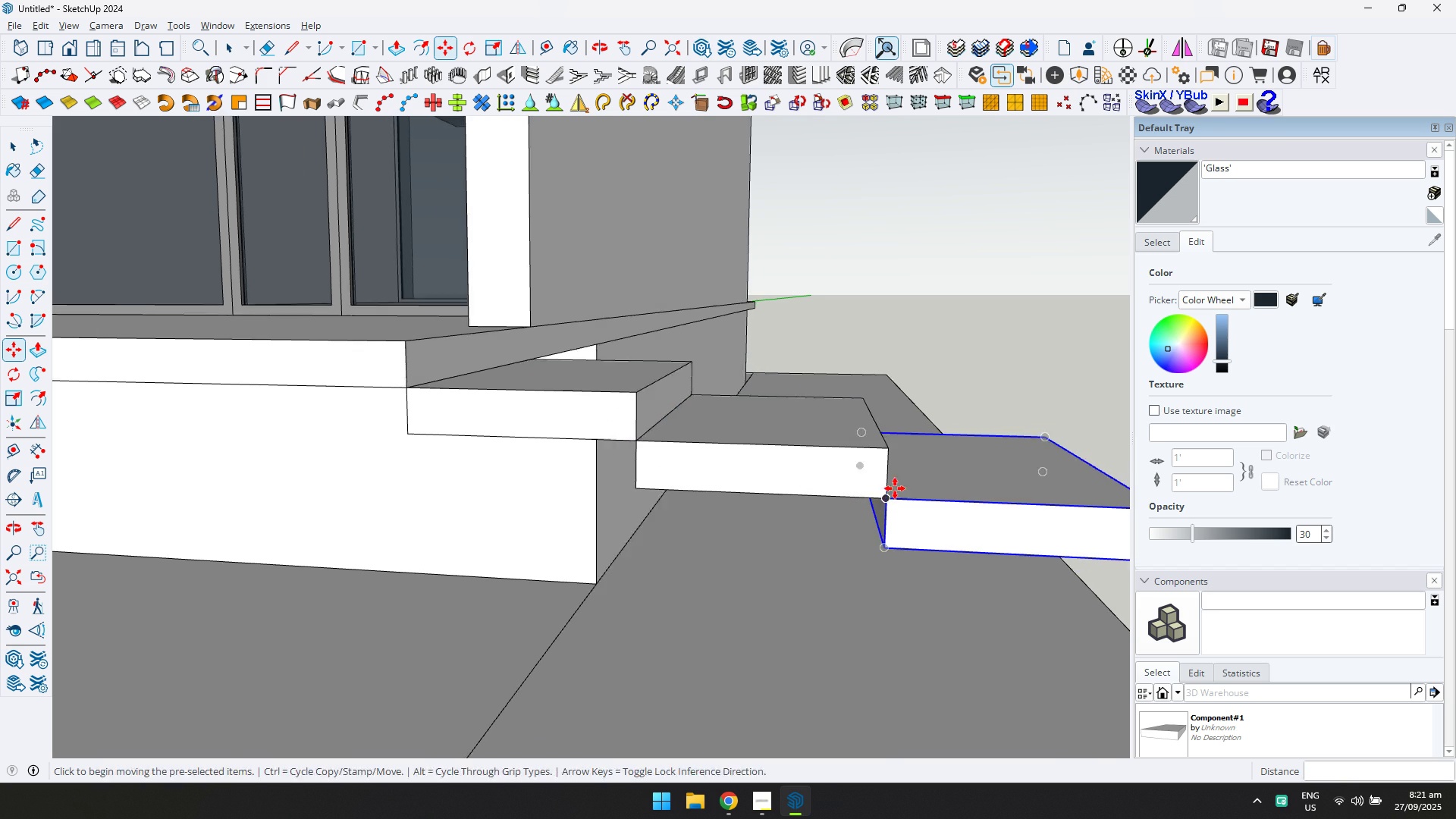 
scroll: coordinate [891, 486], scroll_direction: down, amount: 4.0